 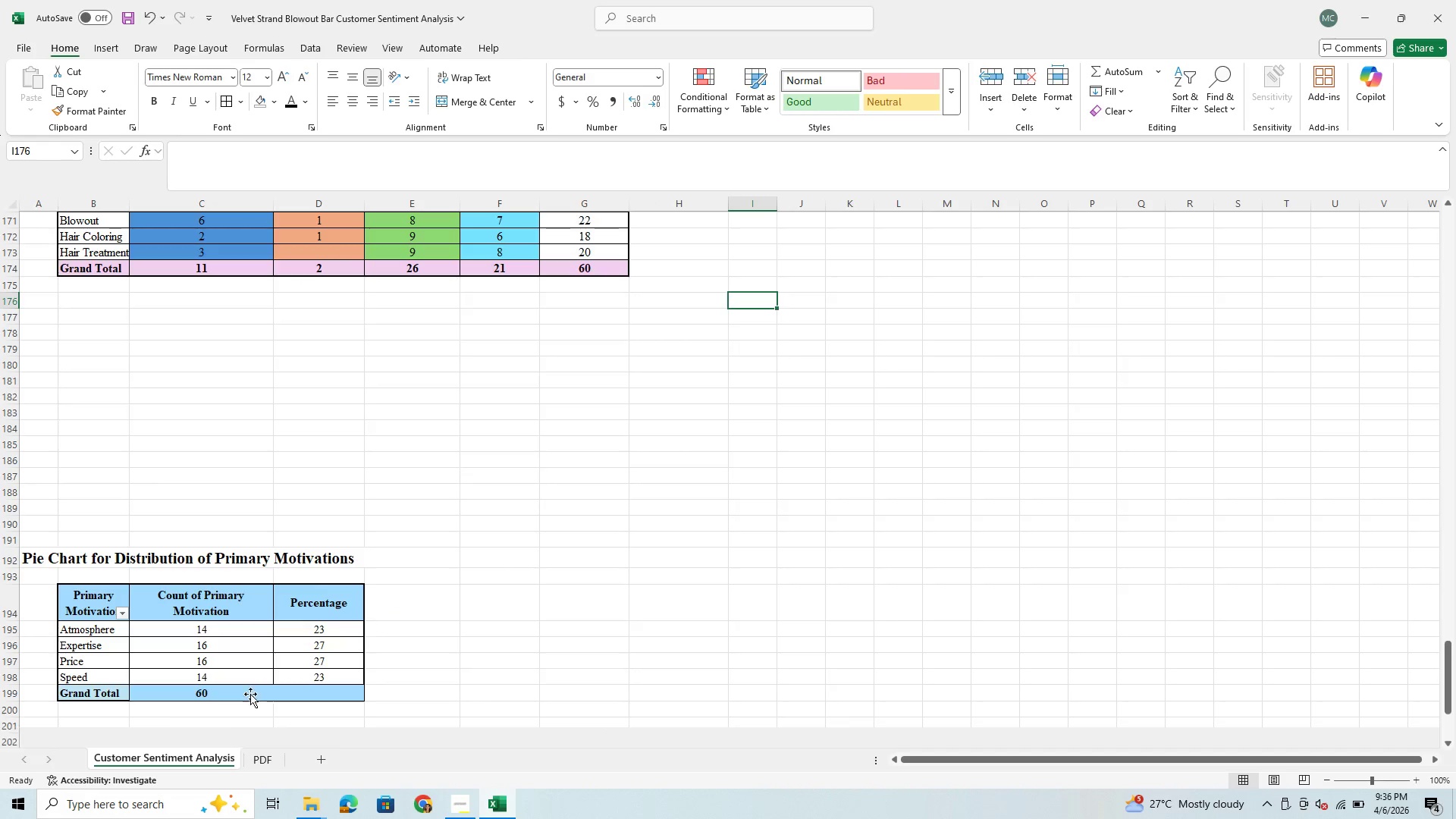 
scroll: coordinate [325, 576], scroll_direction: down, amount: 3.0
 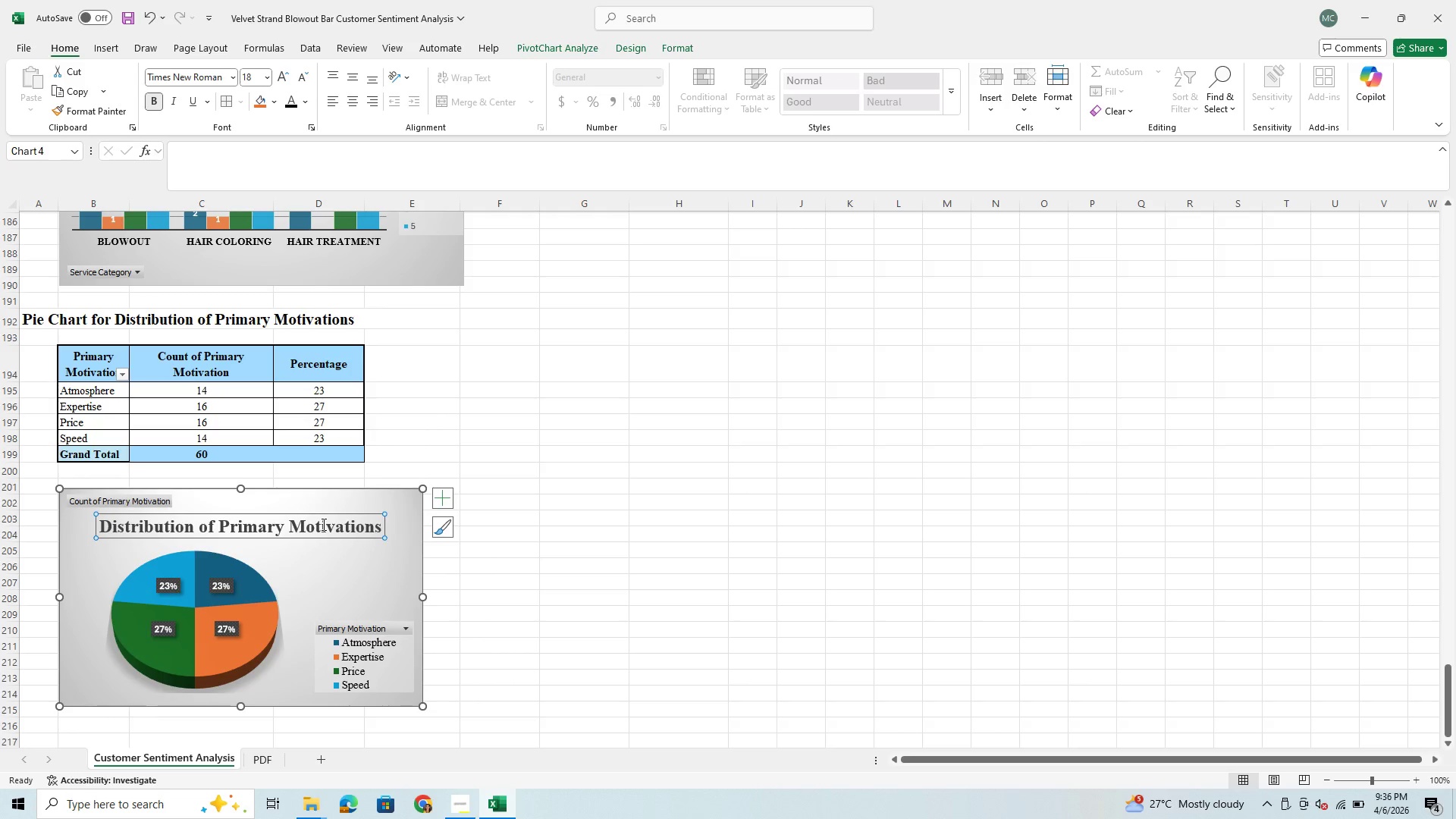 
key(Control+I)
 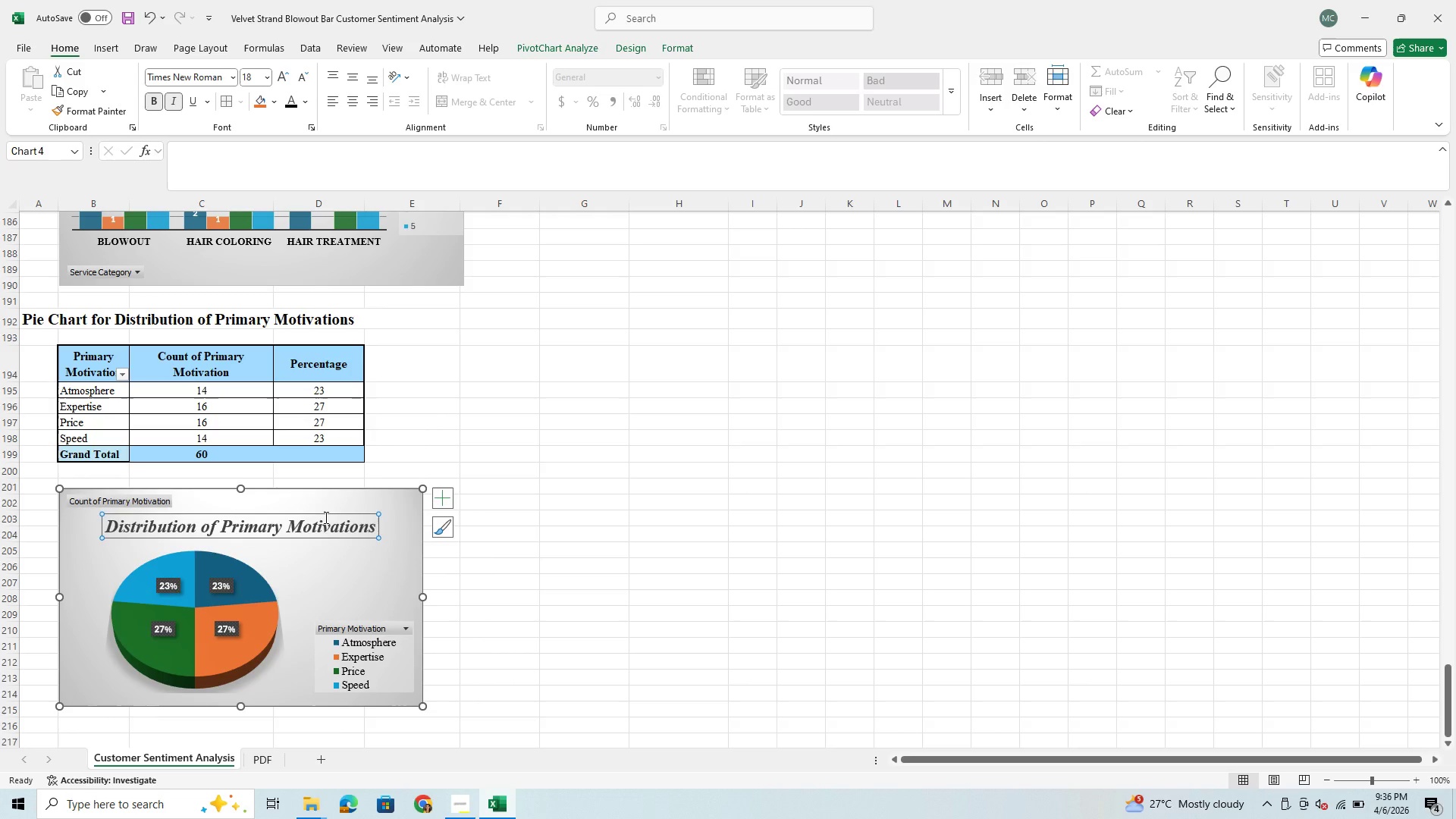 
scroll: coordinate [317, 493], scroll_direction: up, amount: 61.0
 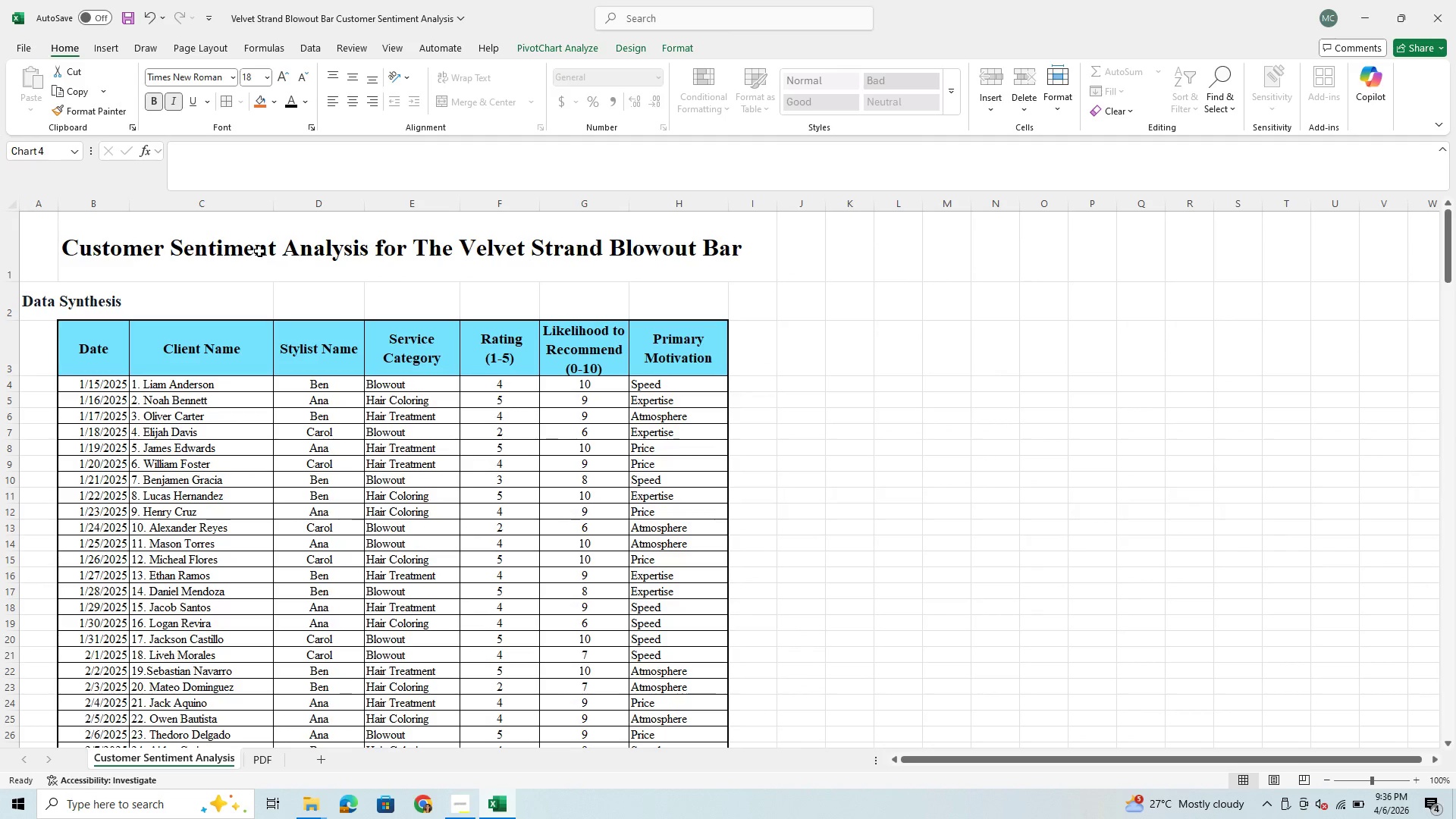 
left_click([259, 251])
 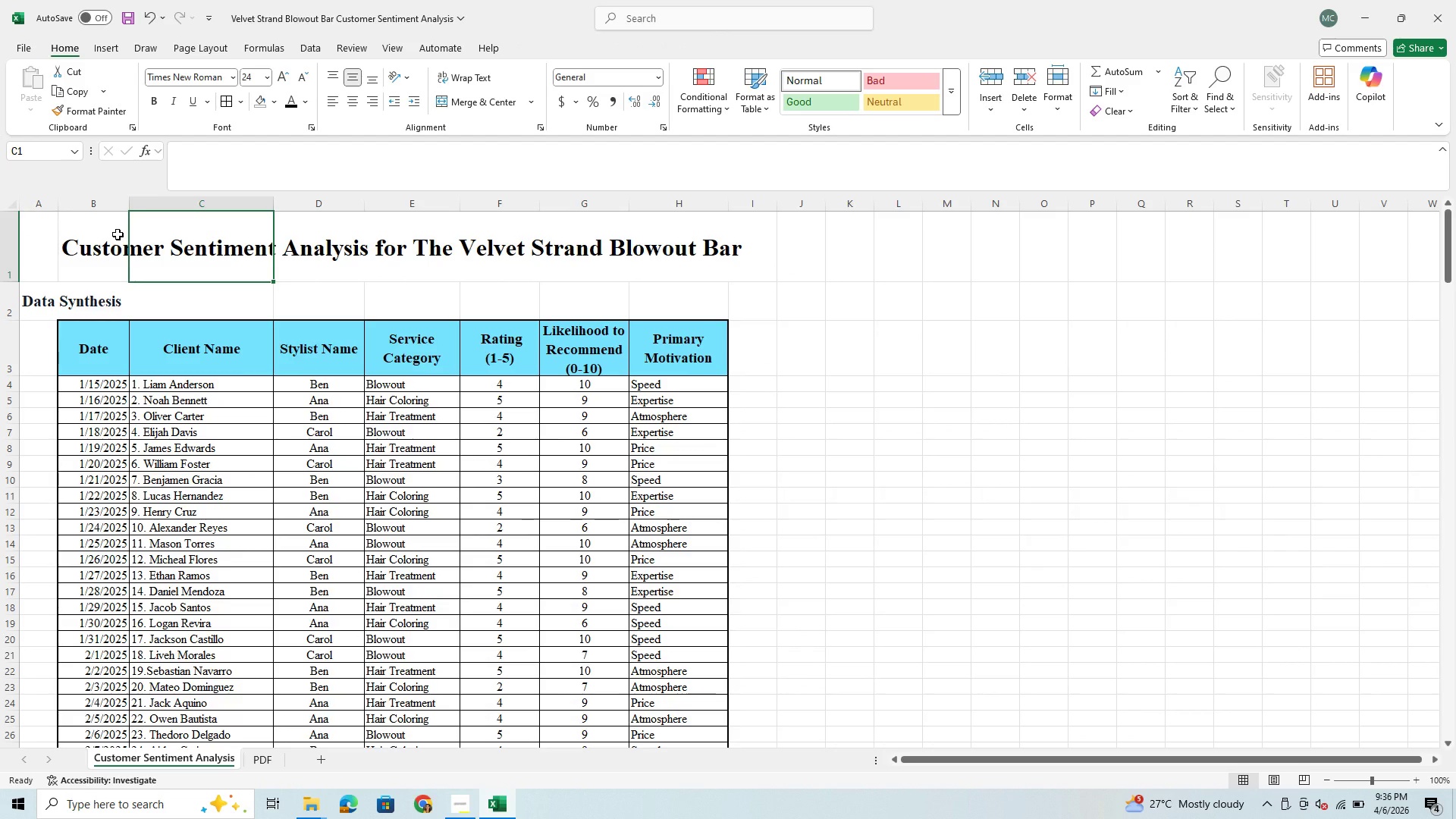 
left_click([118, 234])
 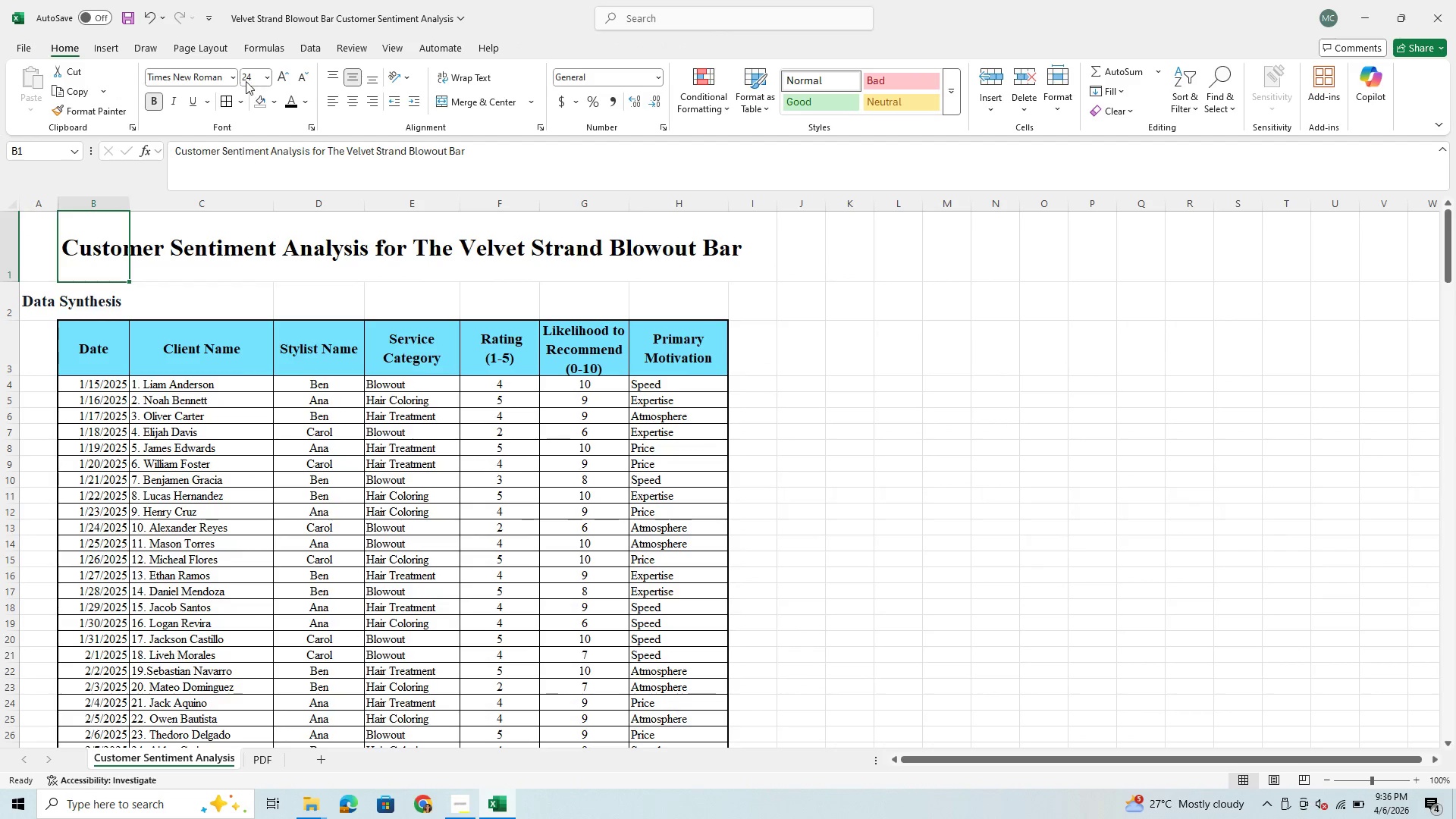 
left_click([235, 80])
 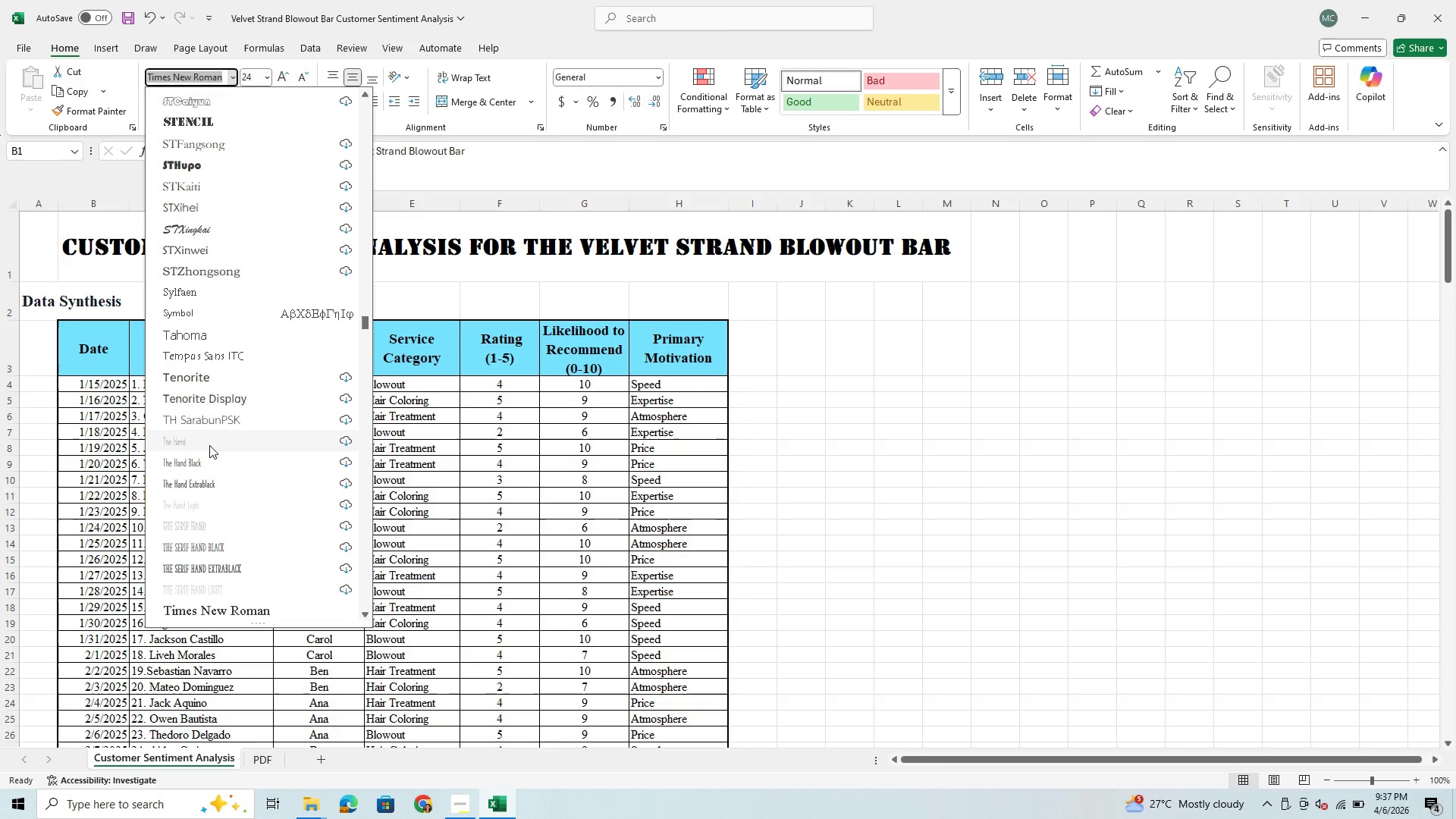 
wait(6.62)
 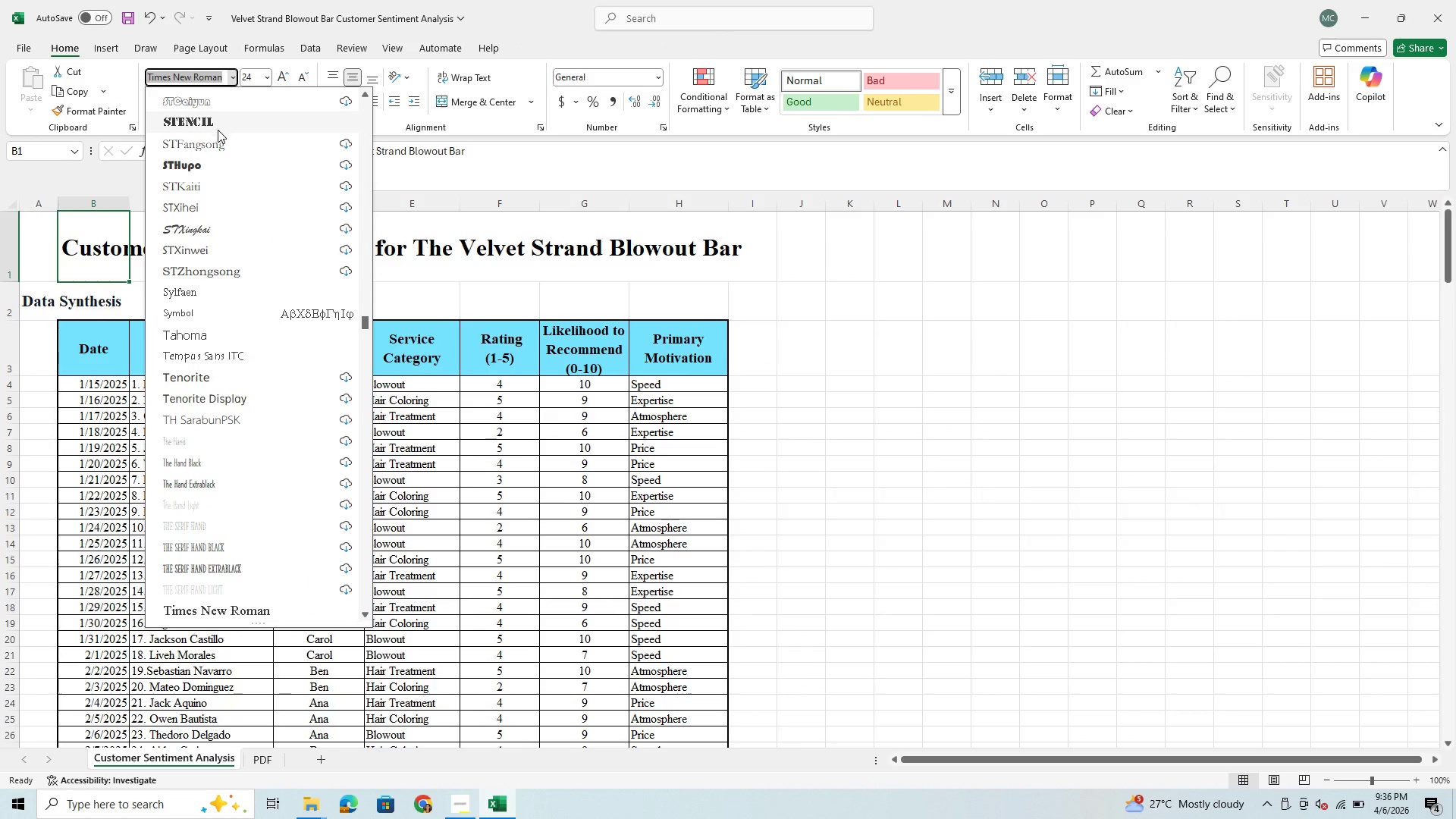 
scroll: coordinate [234, 132], scroll_direction: up, amount: 3.0
 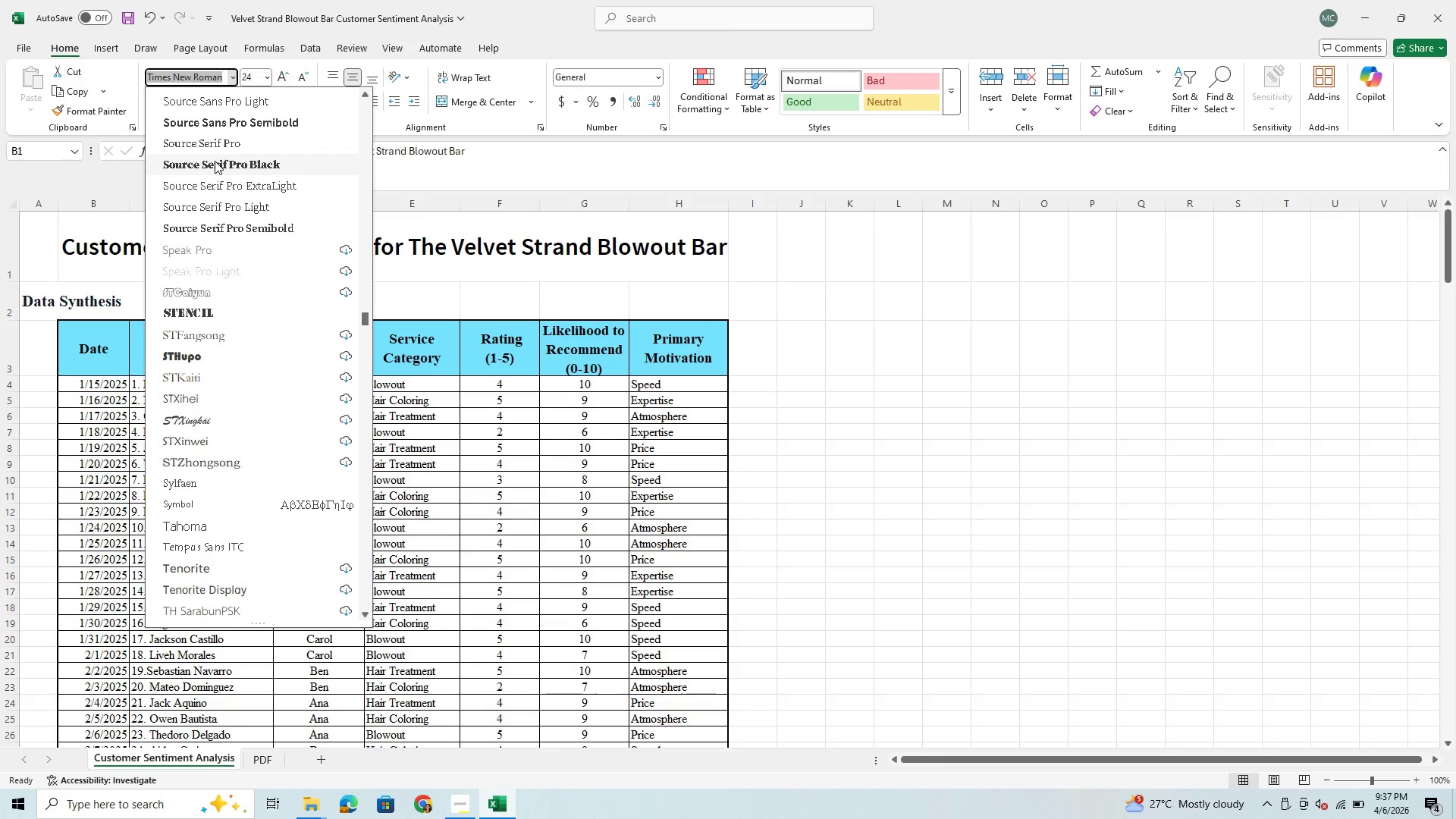 
wait(6.48)
 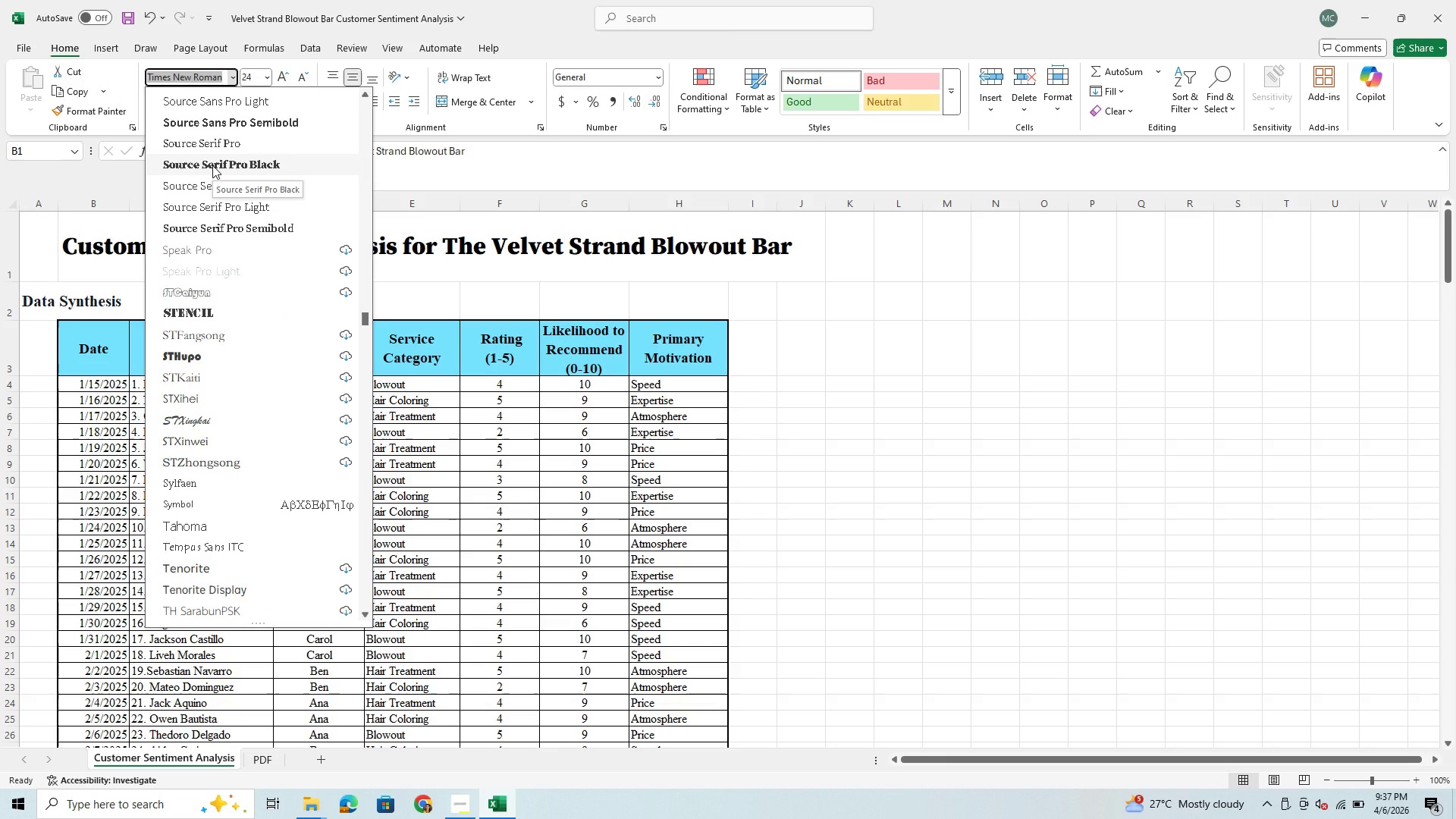 
left_click([214, 162])
 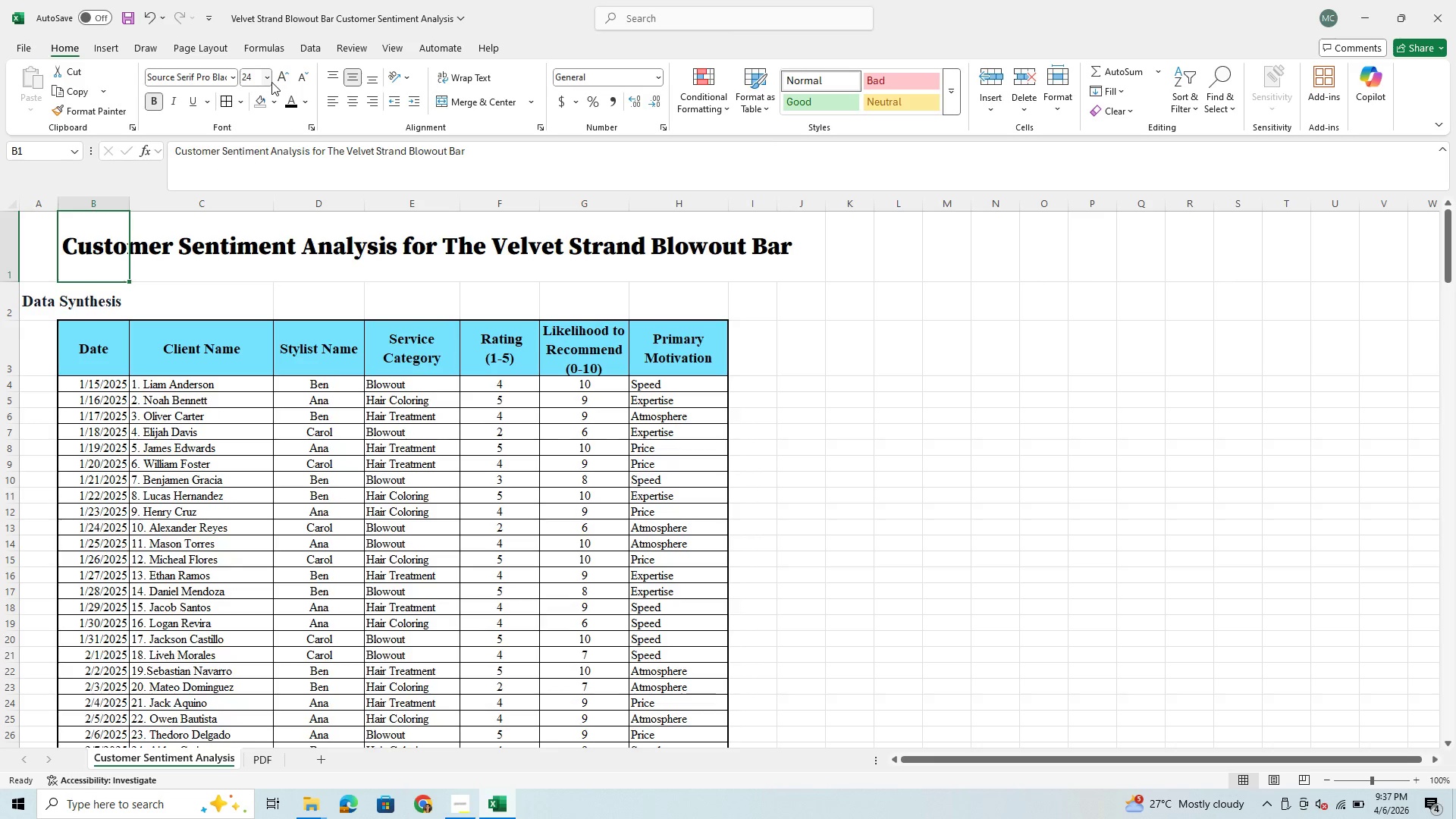 
left_click([266, 77])
 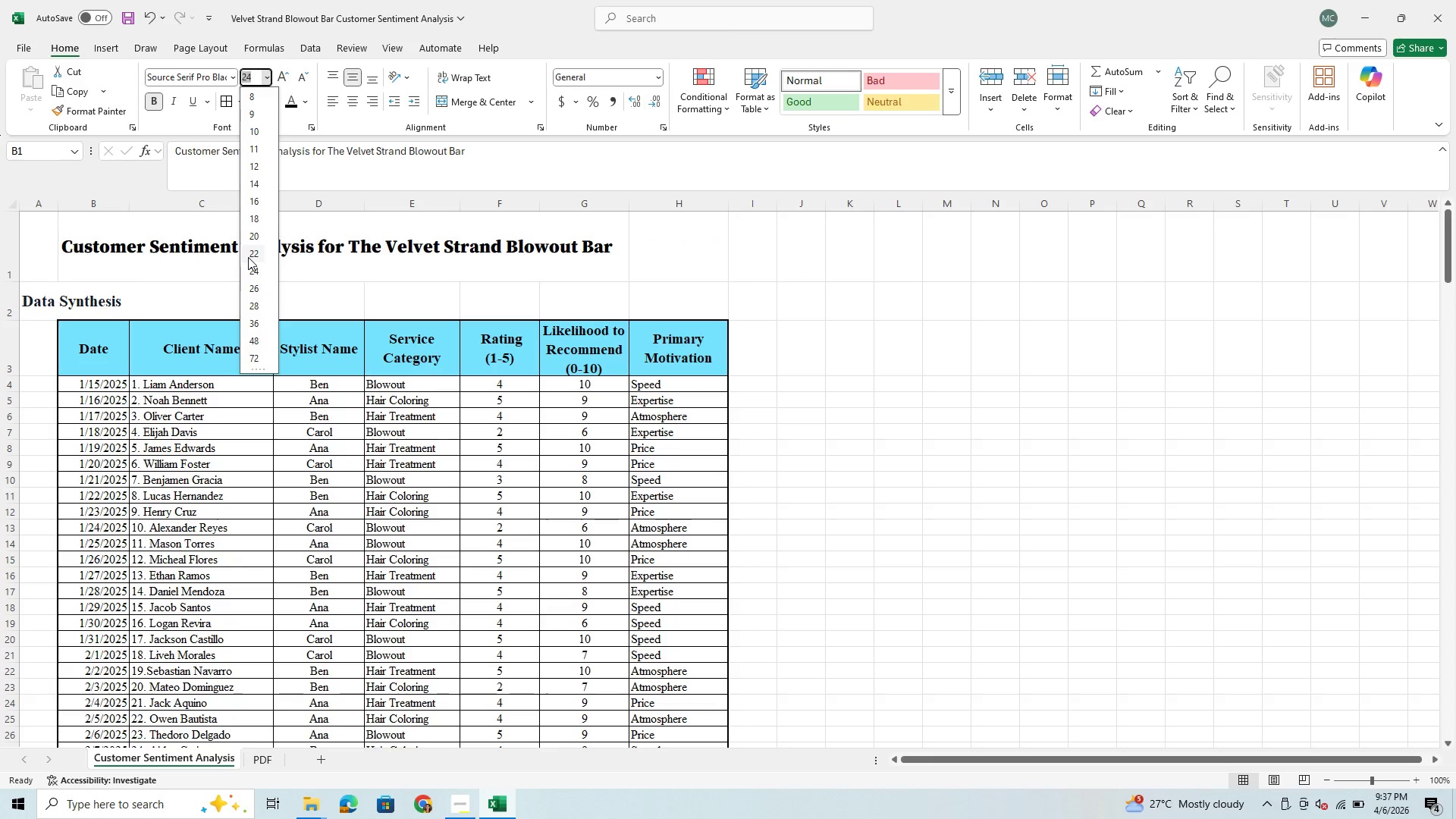 
wait(8.76)
 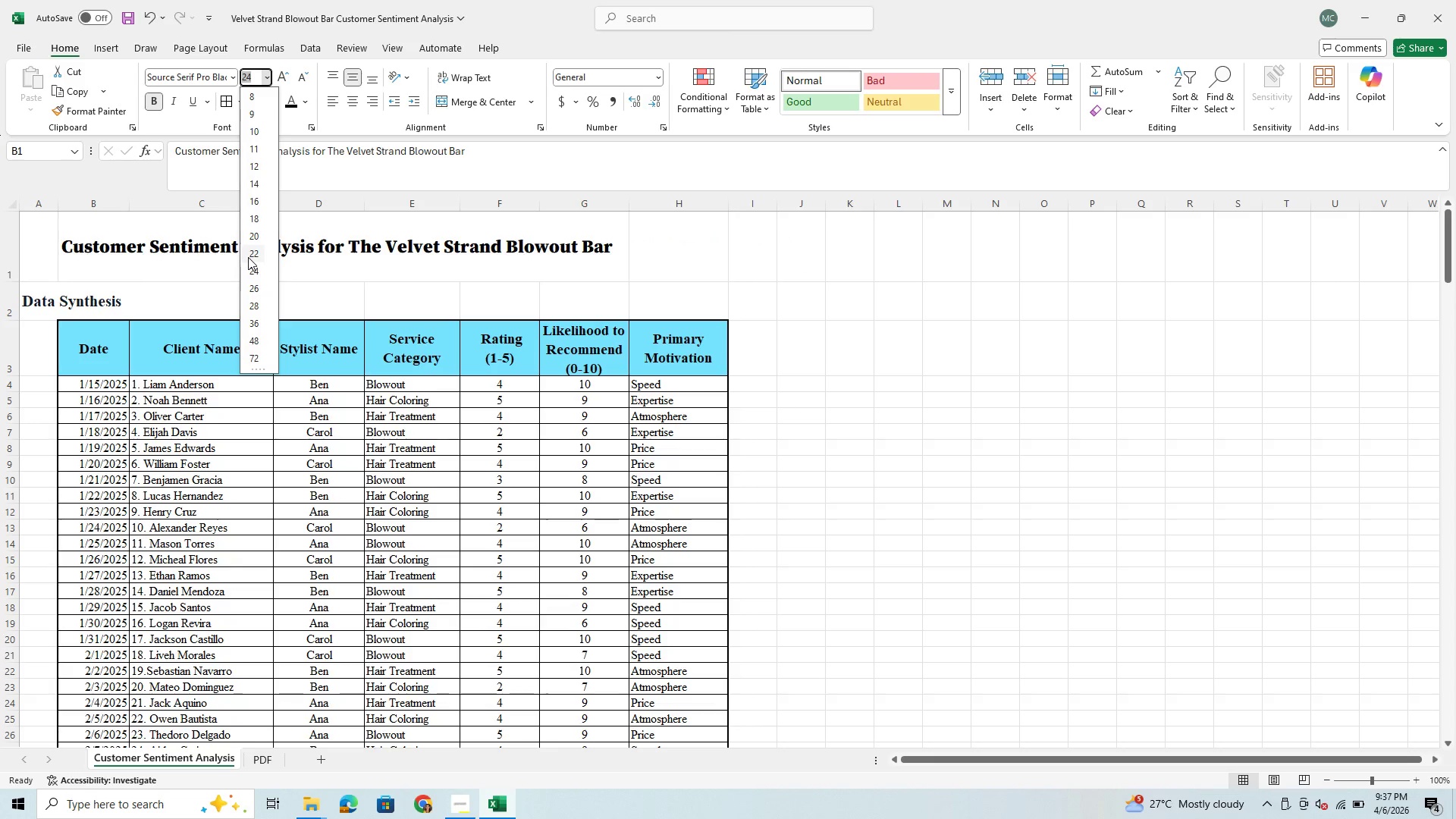 
left_click([256, 251])
 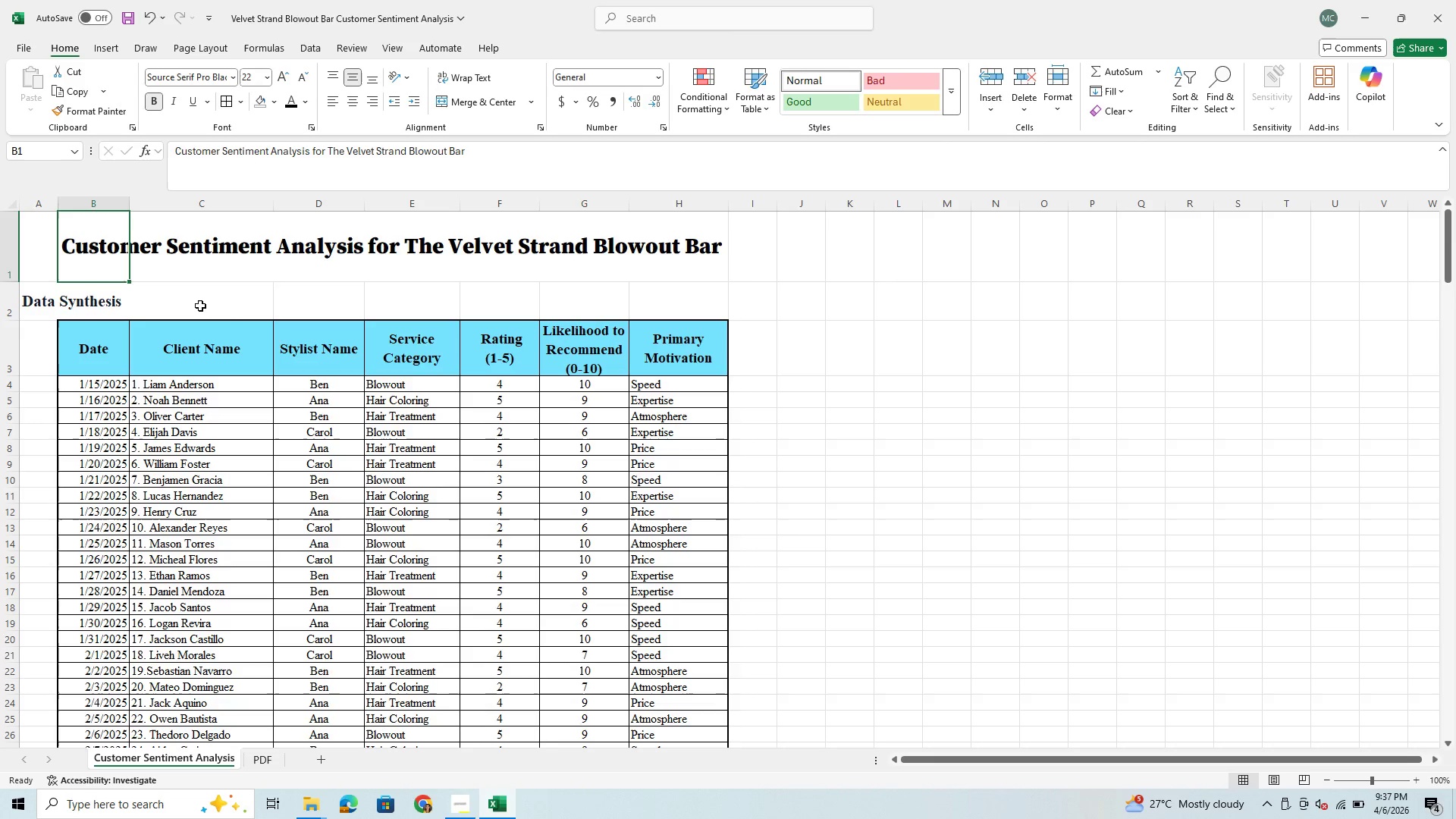 
wait(6.31)
 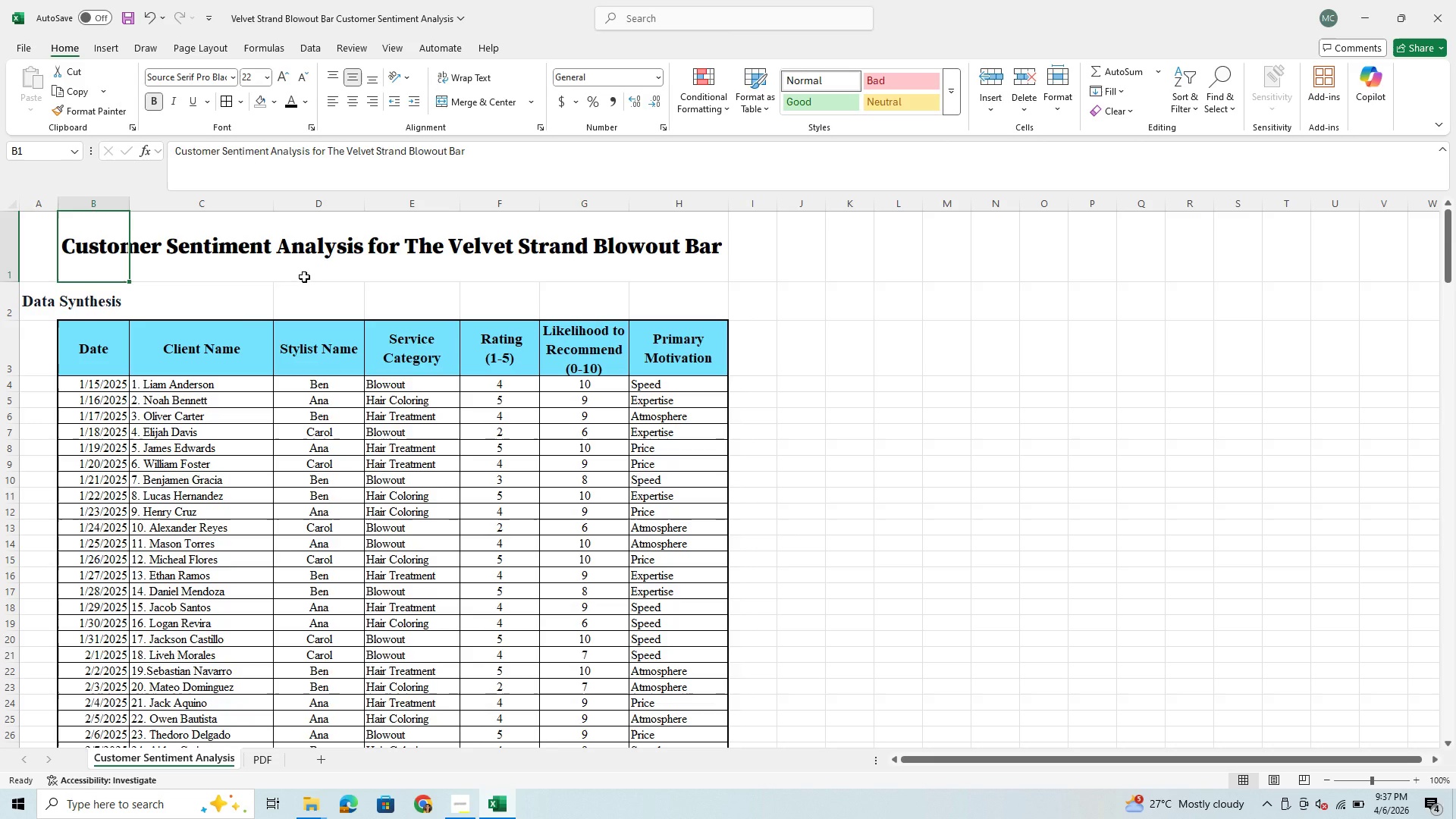 
scroll: coordinate [574, 537], scroll_direction: down, amount: 6.0
 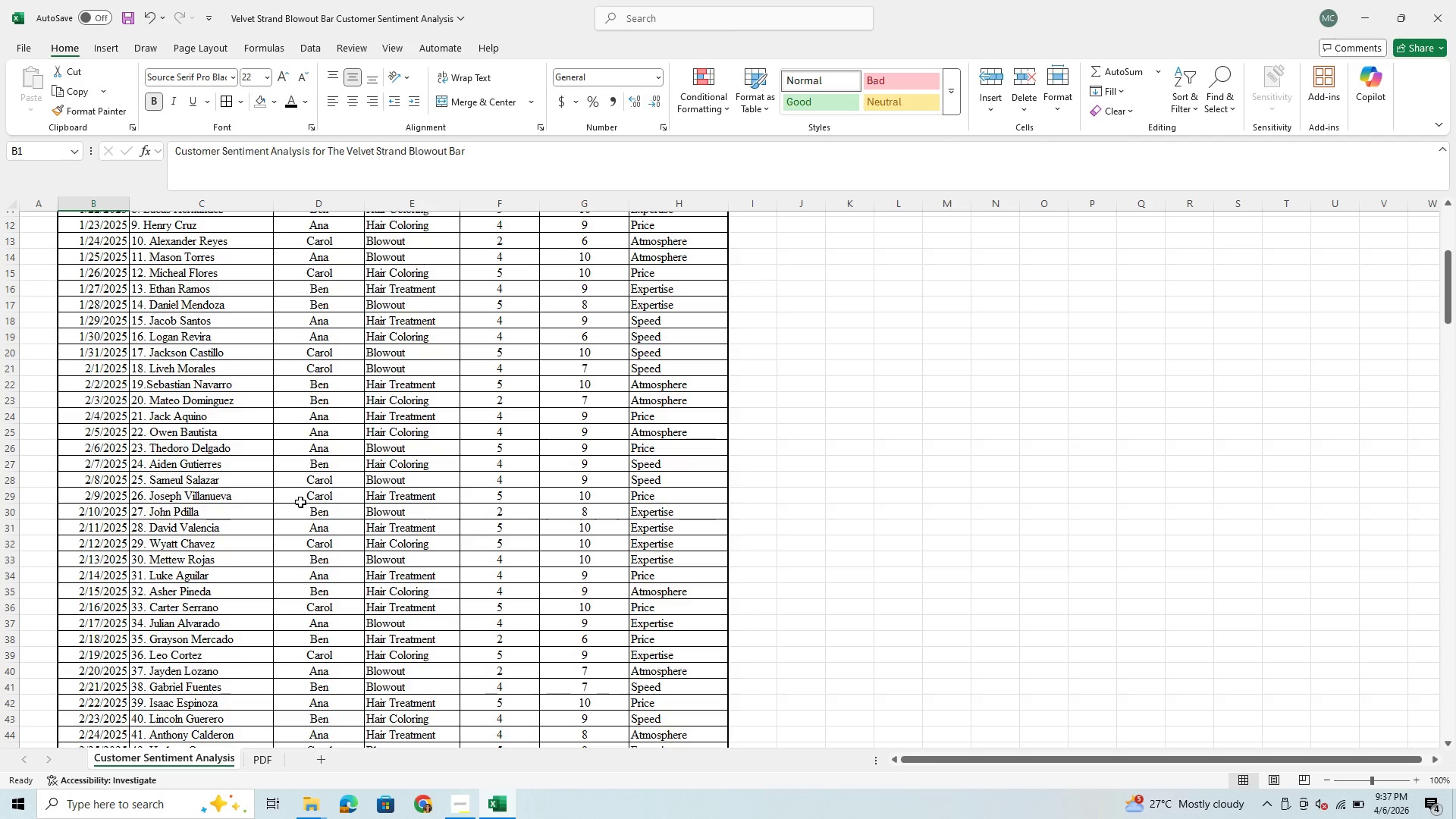 
scroll: coordinate [317, 364], scroll_direction: up, amount: 4.0
 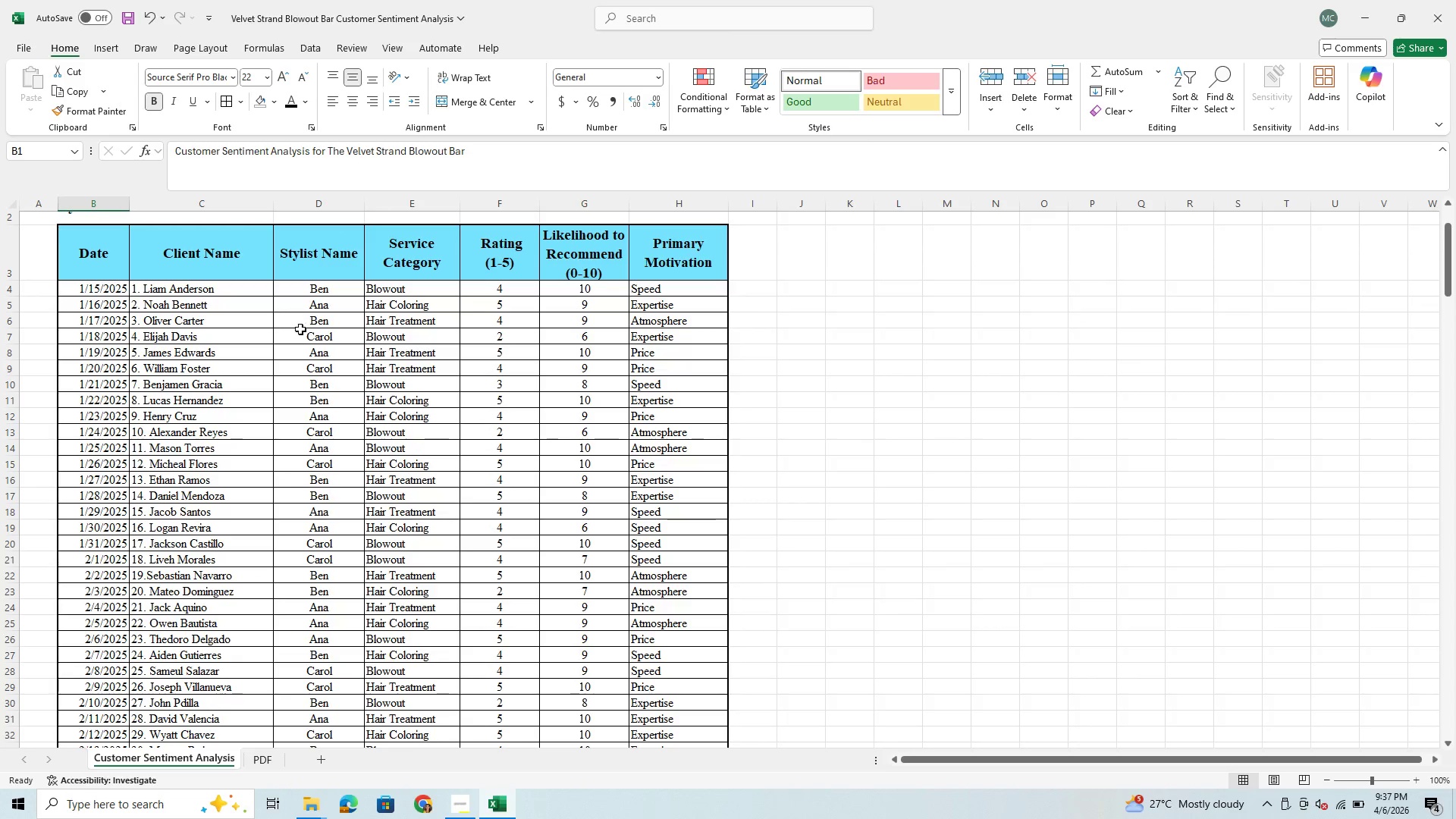 
scroll: coordinate [286, 389], scroll_direction: down, amount: 9.0
 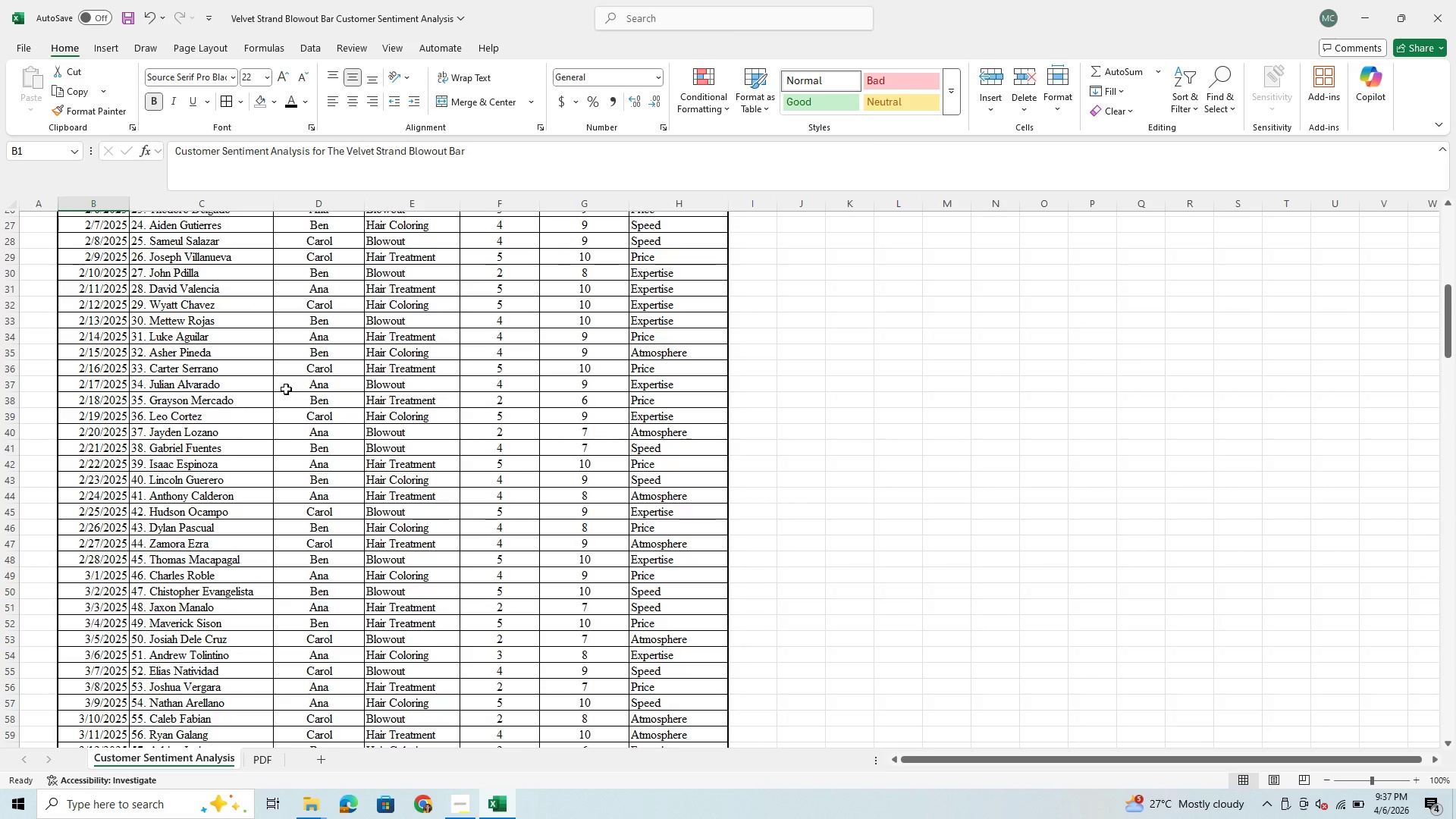 
scroll: coordinate [286, 389], scroll_direction: up, amount: 5.0
 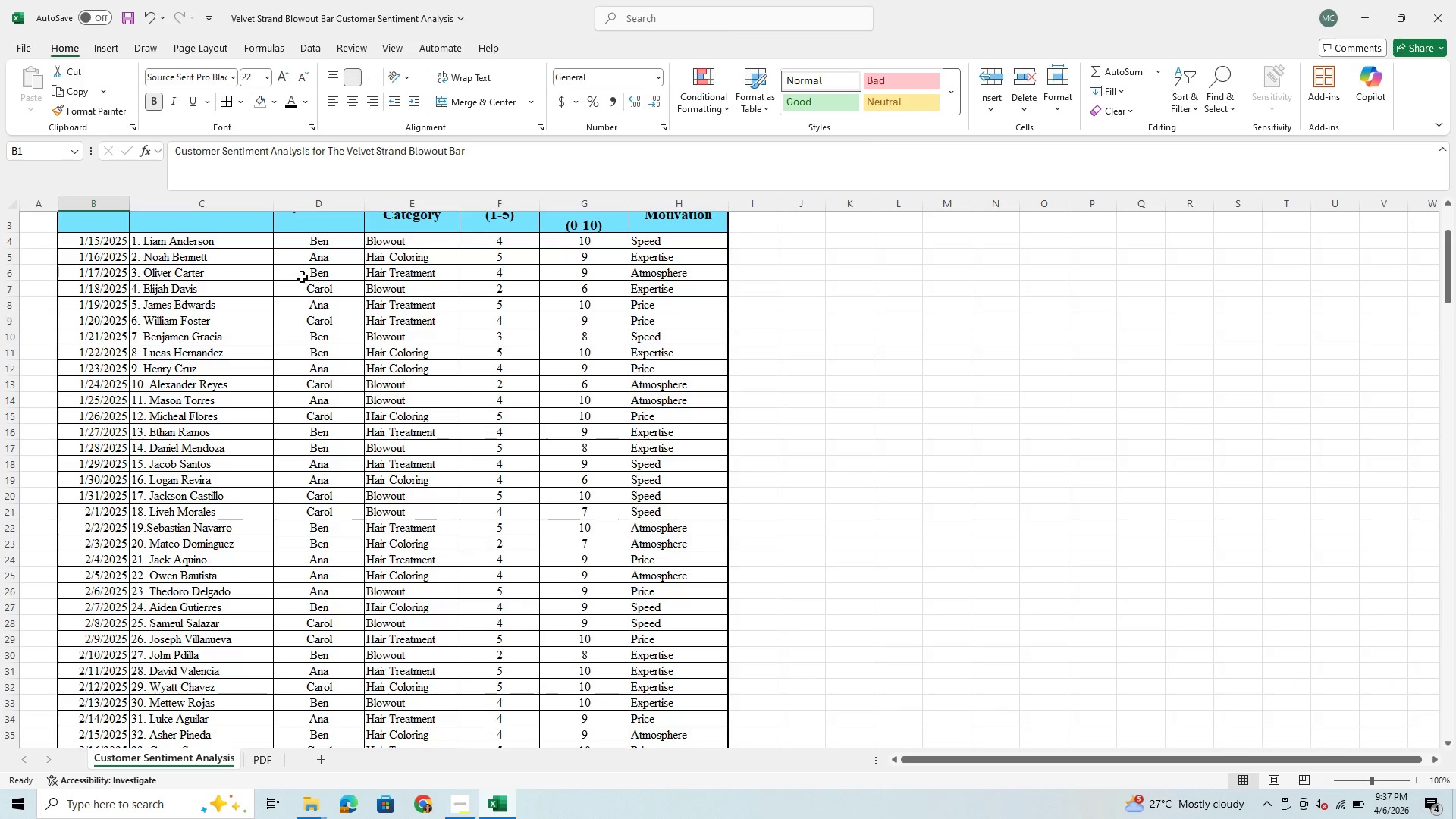 
left_click_drag(start_coordinate=[303, 244], to_coordinate=[315, 714])
 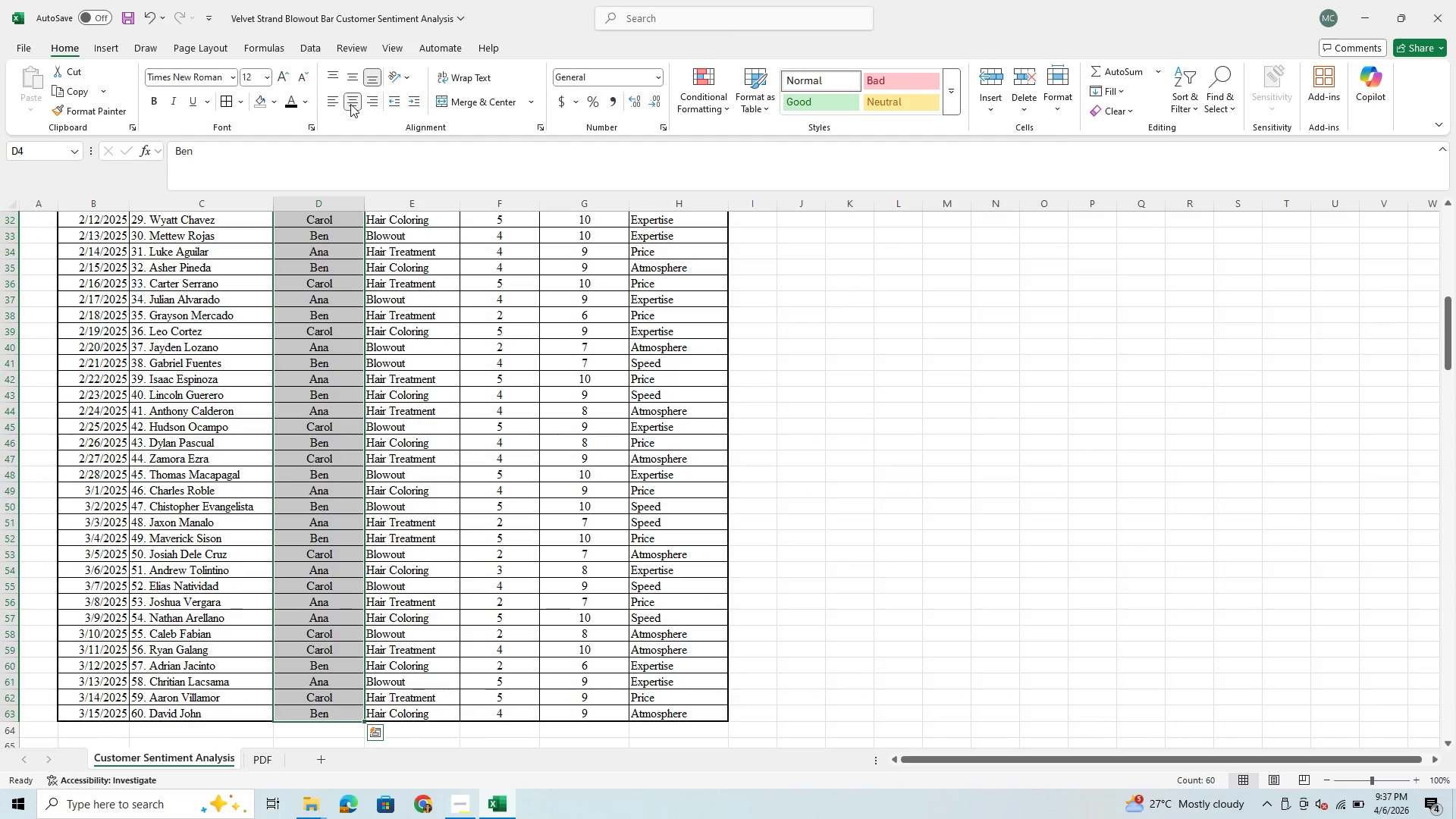 
left_click([335, 102])
 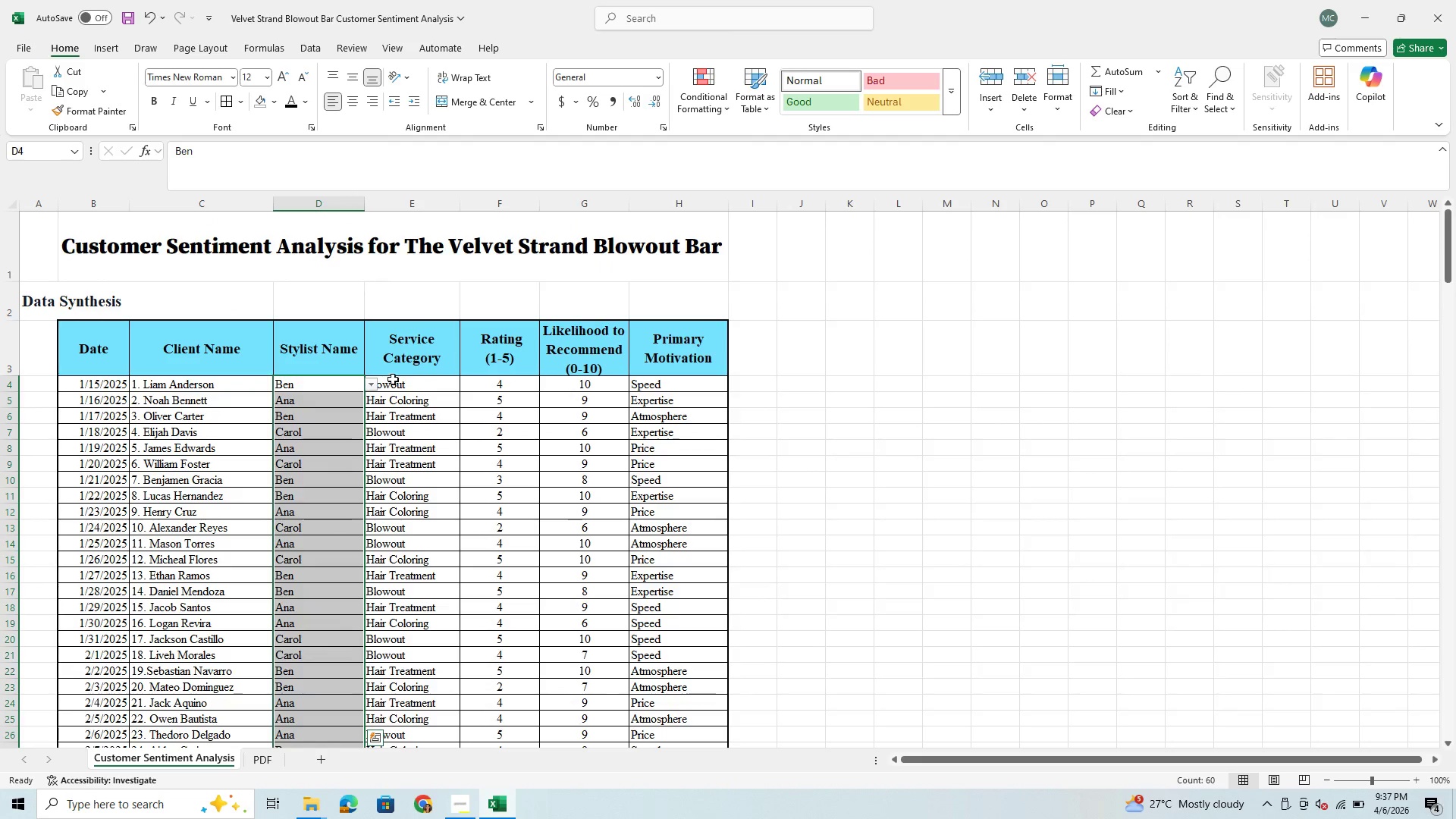 
scroll: coordinate [129, 650], scroll_direction: down, amount: 30.0
 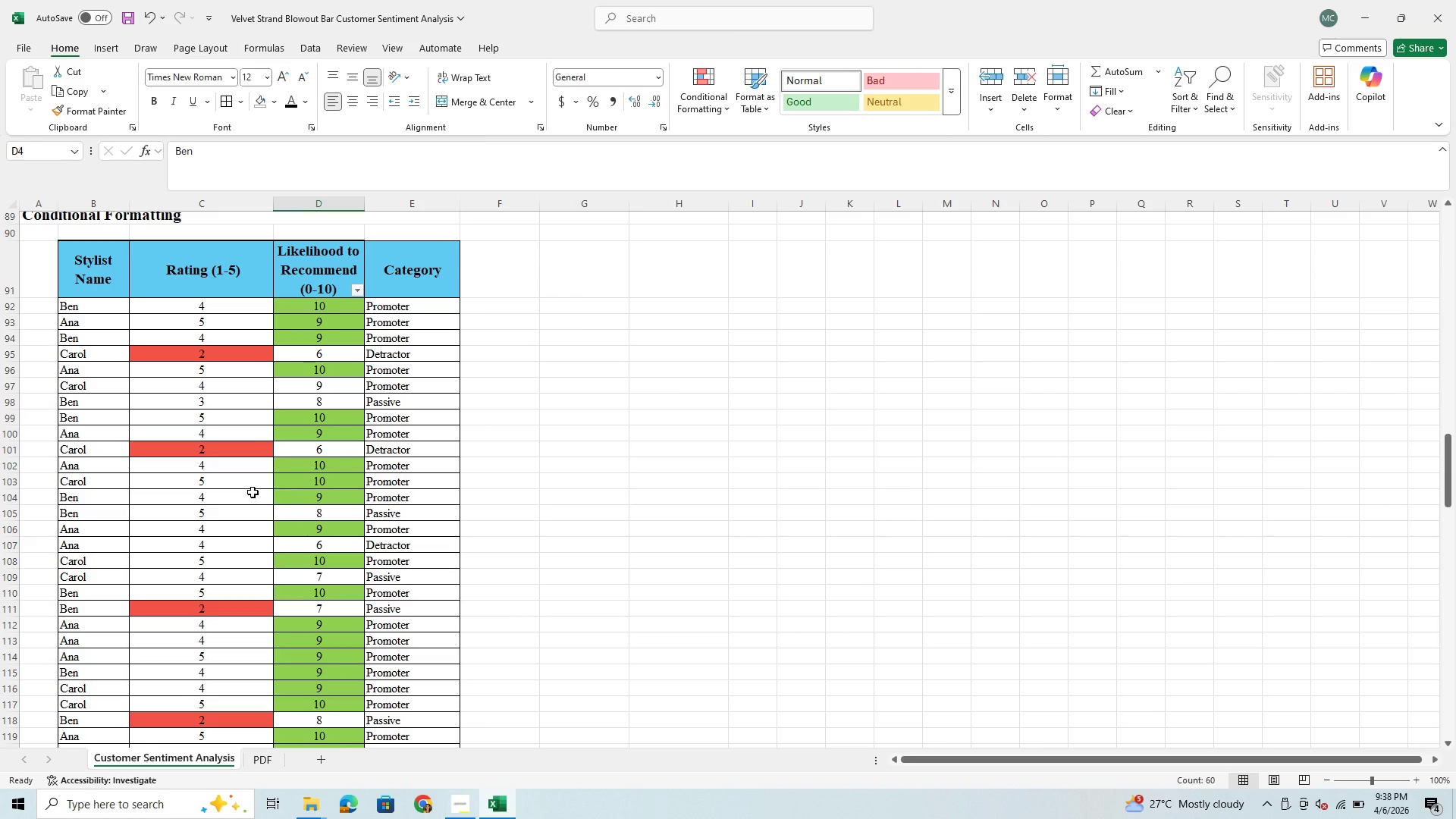 
scroll: coordinate [322, 563], scroll_direction: down, amount: 24.0
 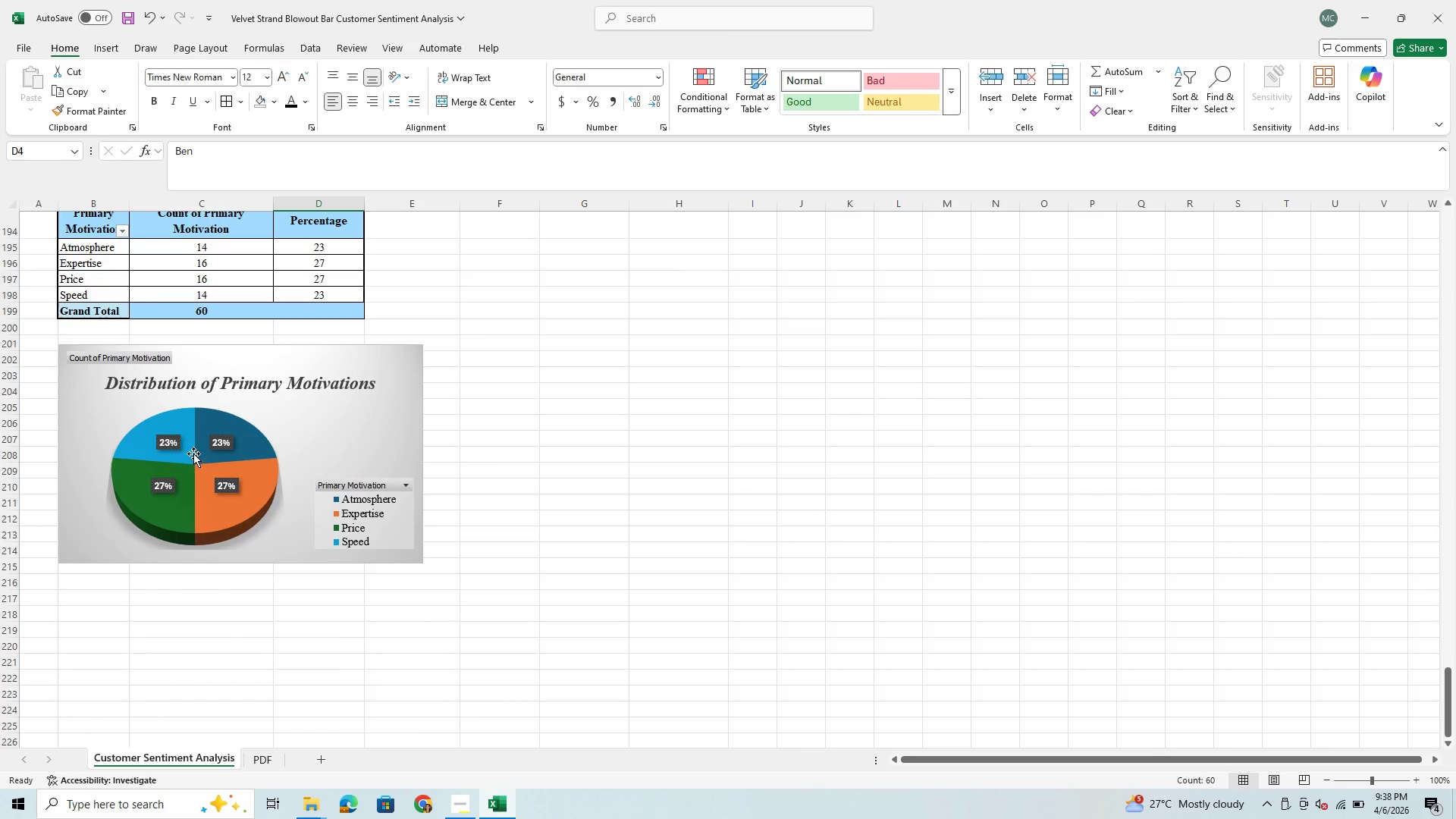 
scroll: coordinate [457, 442], scroll_direction: up, amount: 78.0
 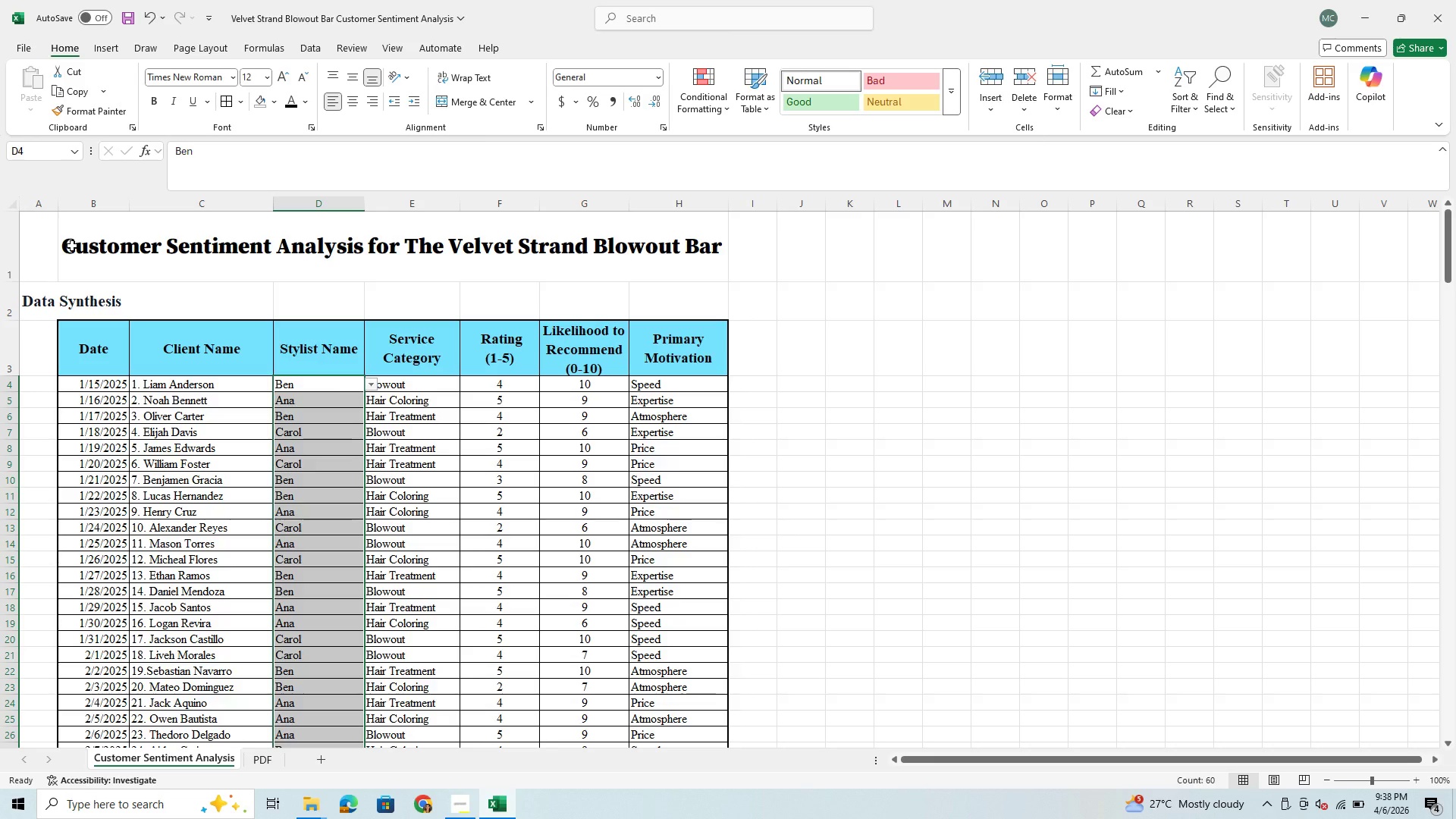 
left_click([72, 246])
 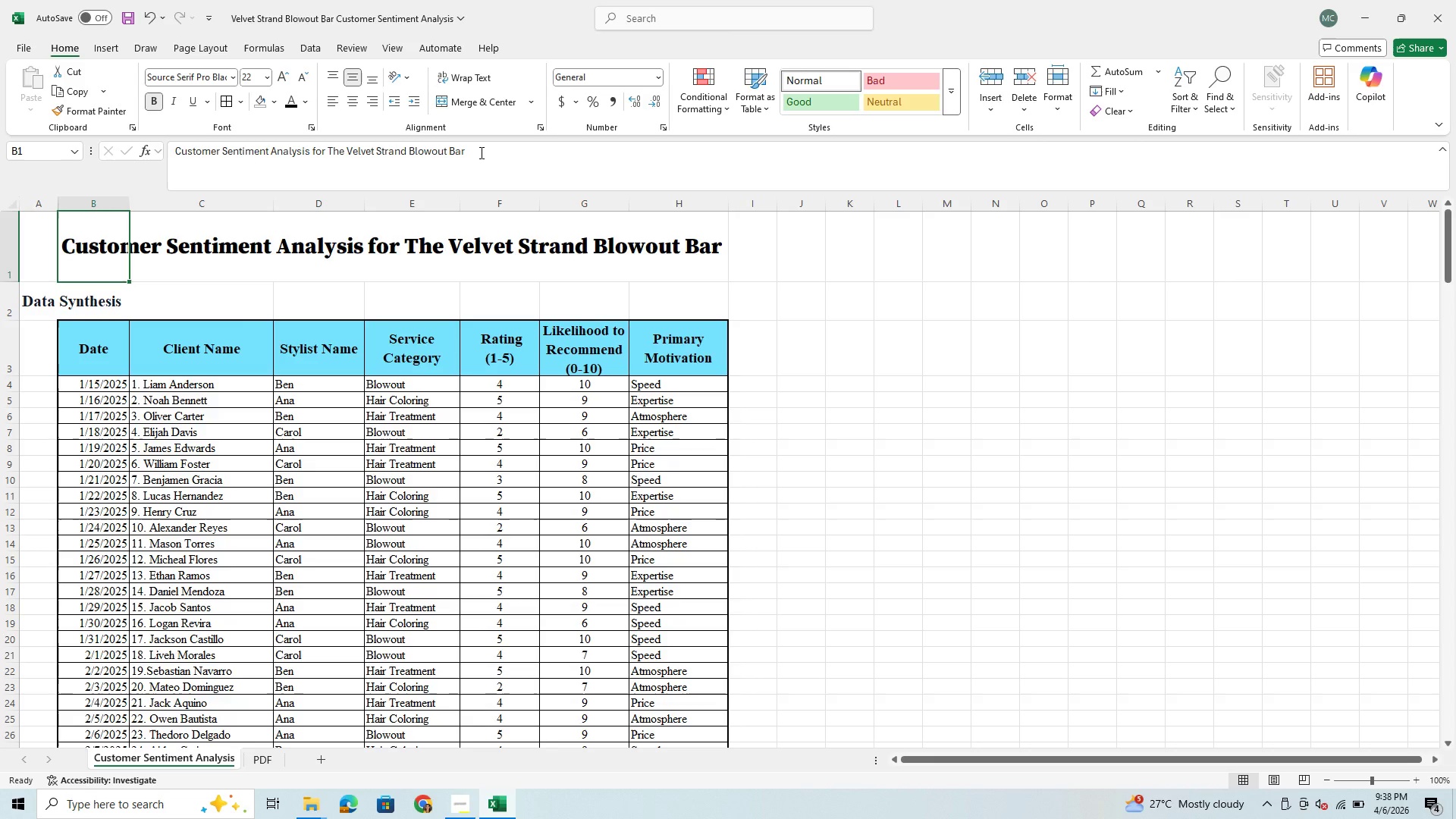 
left_click_drag(start_coordinate=[480, 152], to_coordinate=[123, 176])
 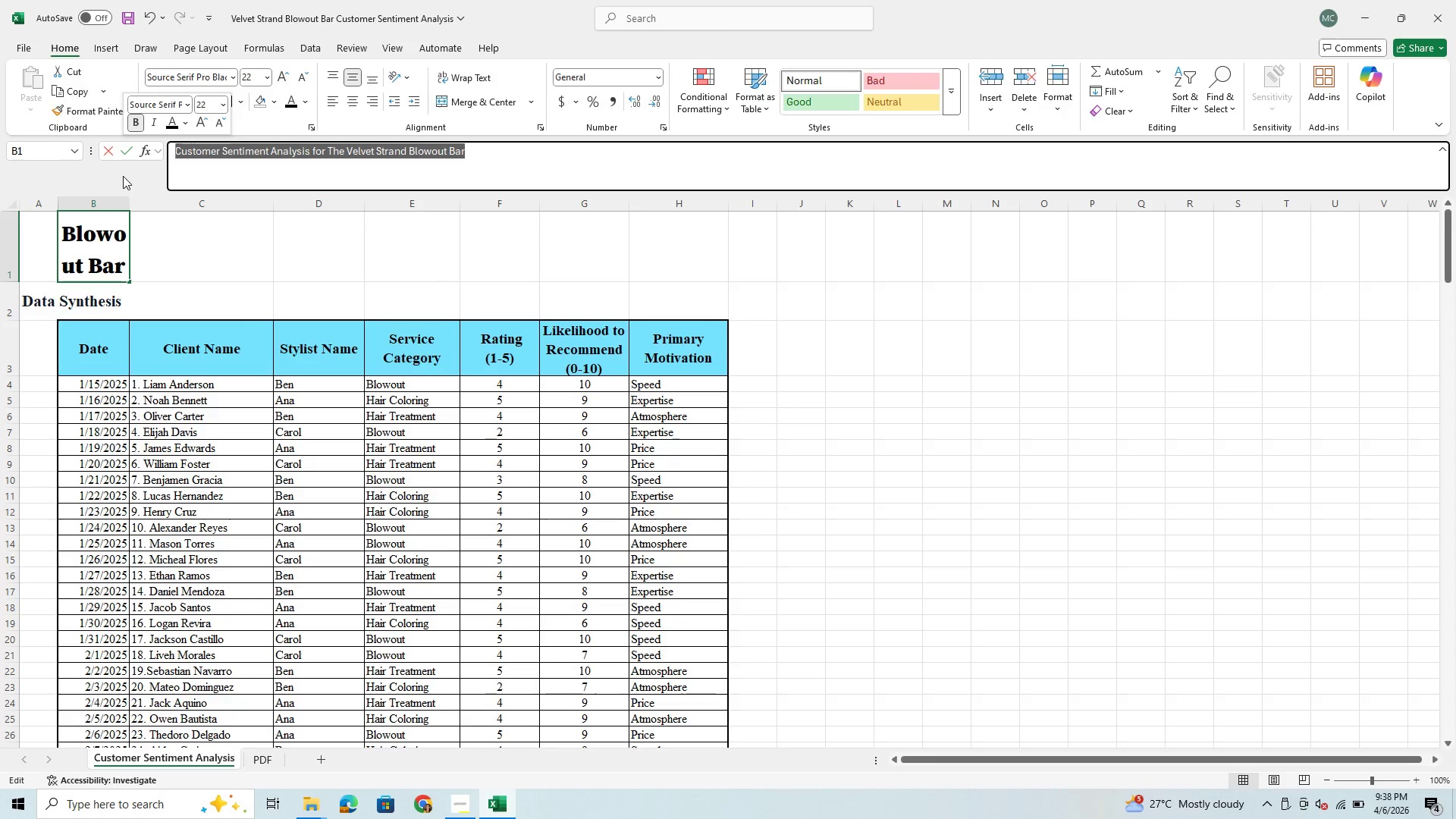 
key(Control+C)
 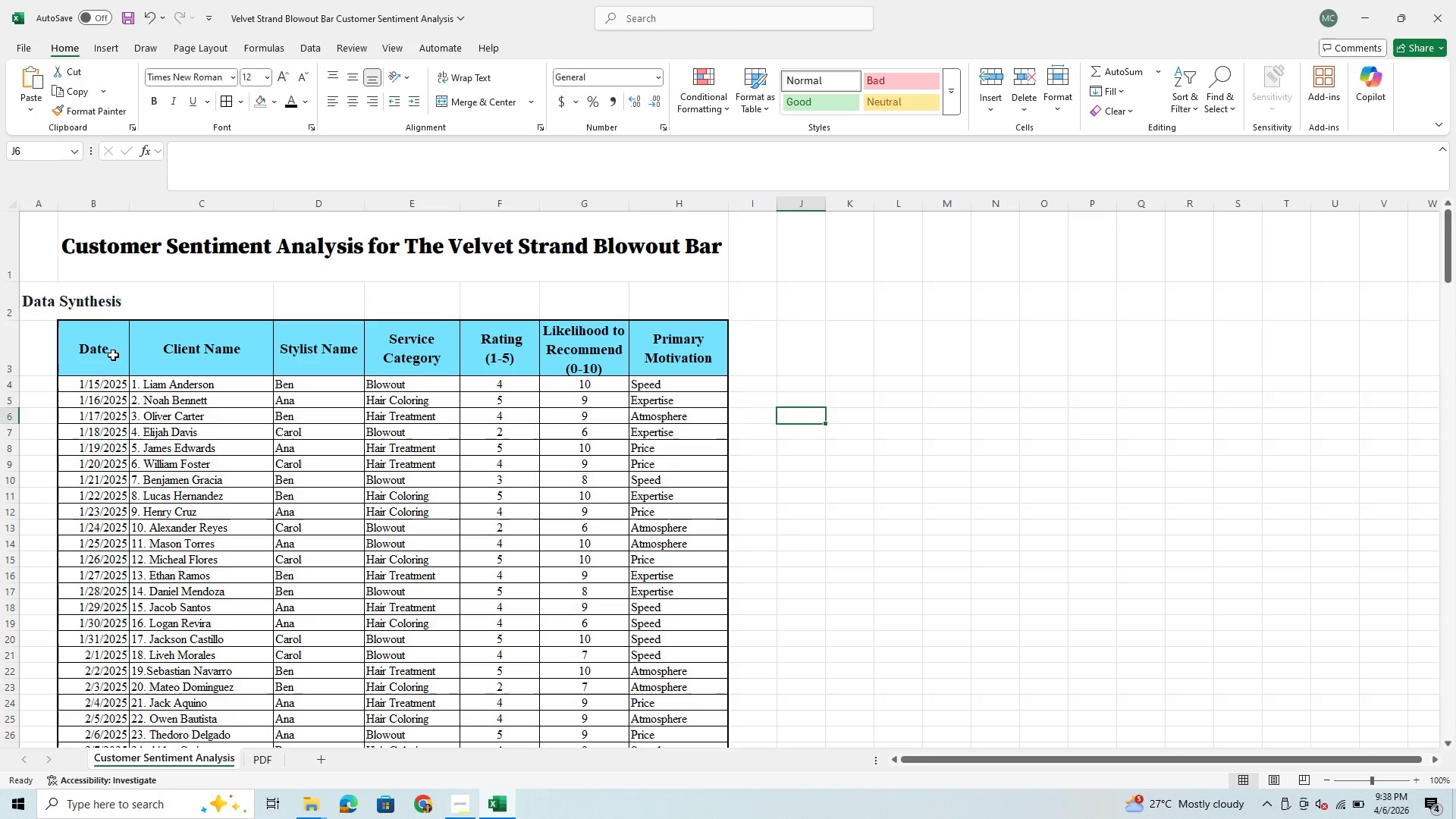 
wait(5.31)
 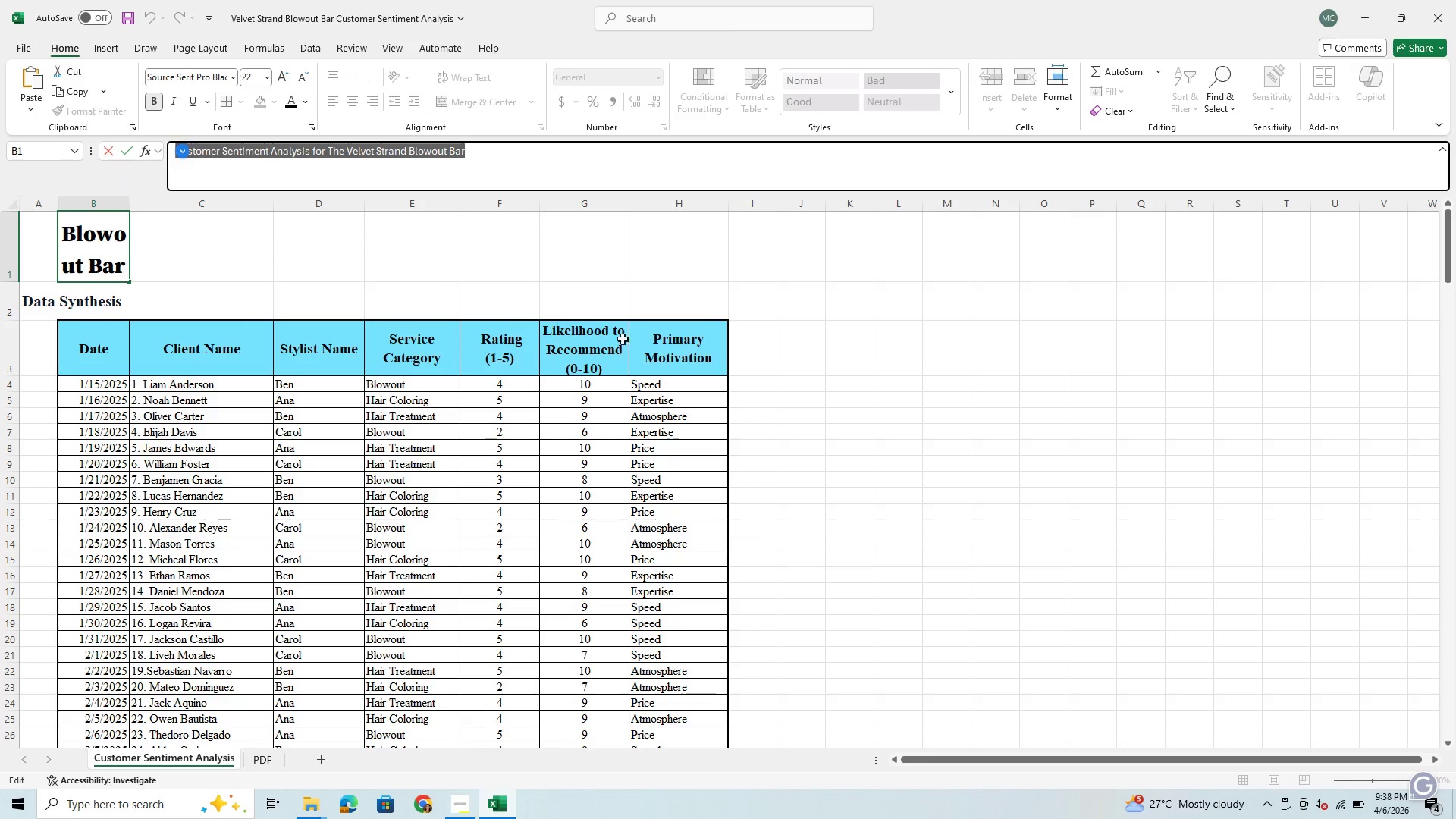 
scroll: coordinate [243, 635], scroll_direction: down, amount: 18.0
 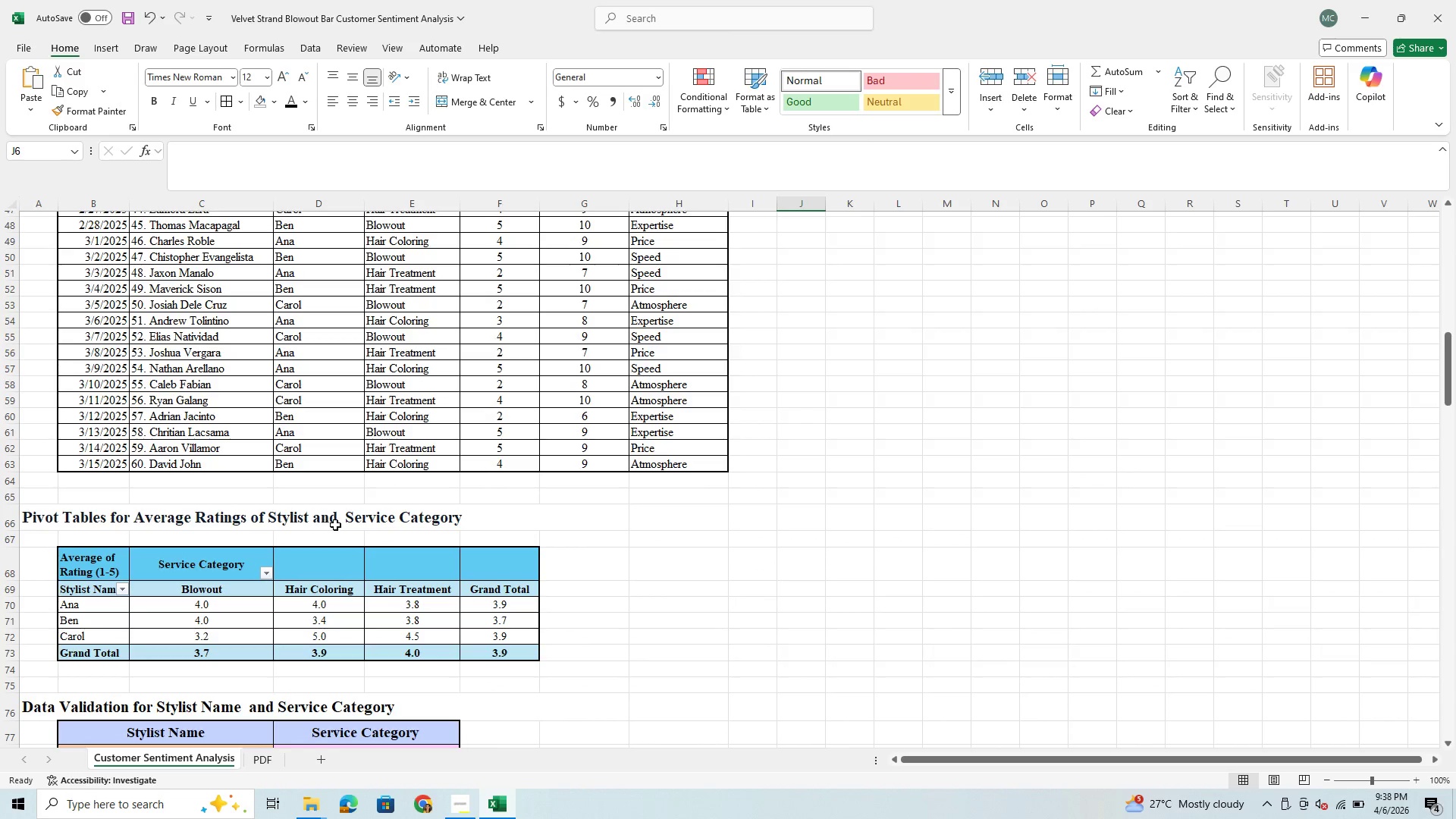 
wait(6.01)
 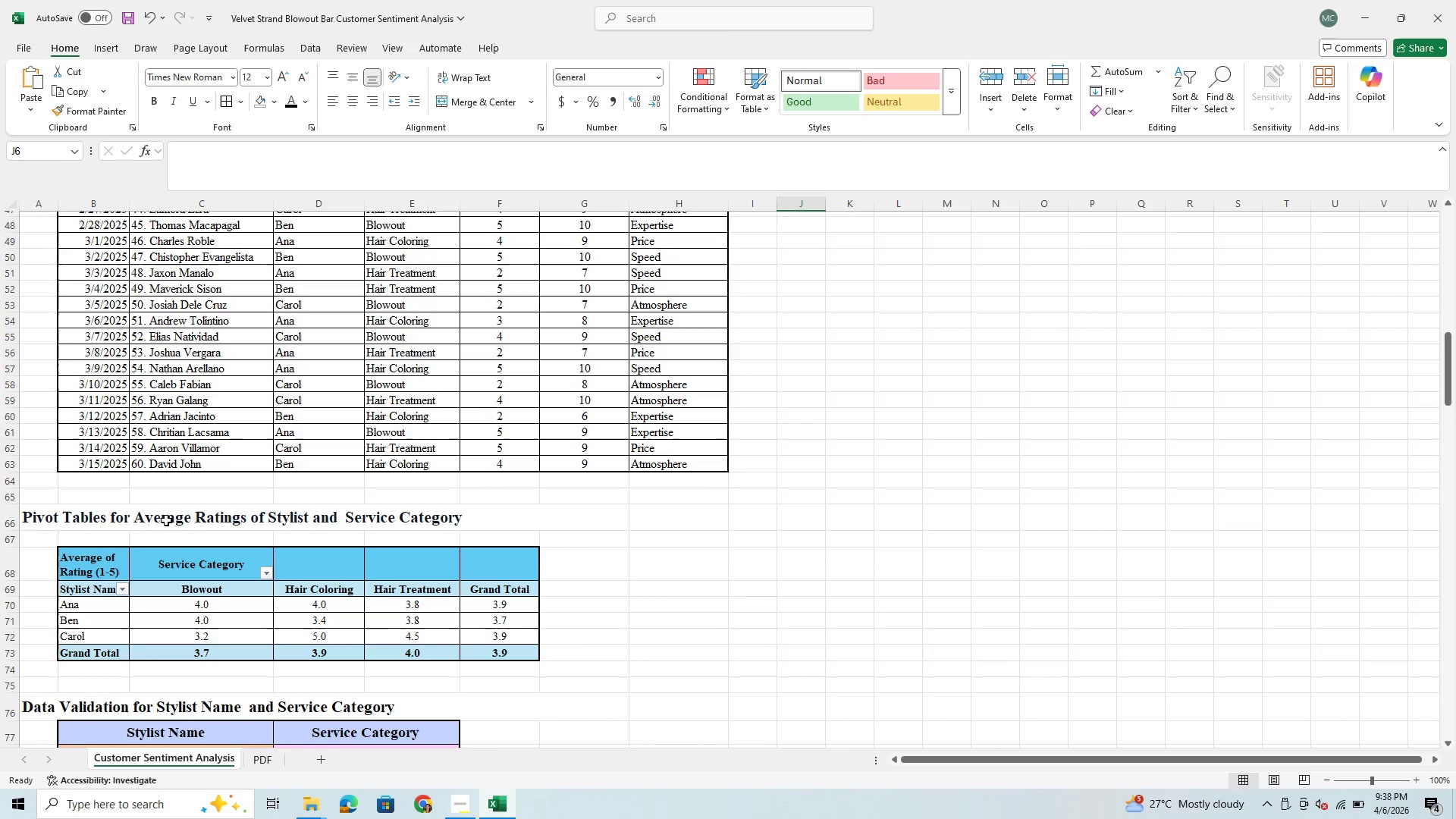 
scroll: coordinate [171, 595], scroll_direction: down, amount: 13.0
 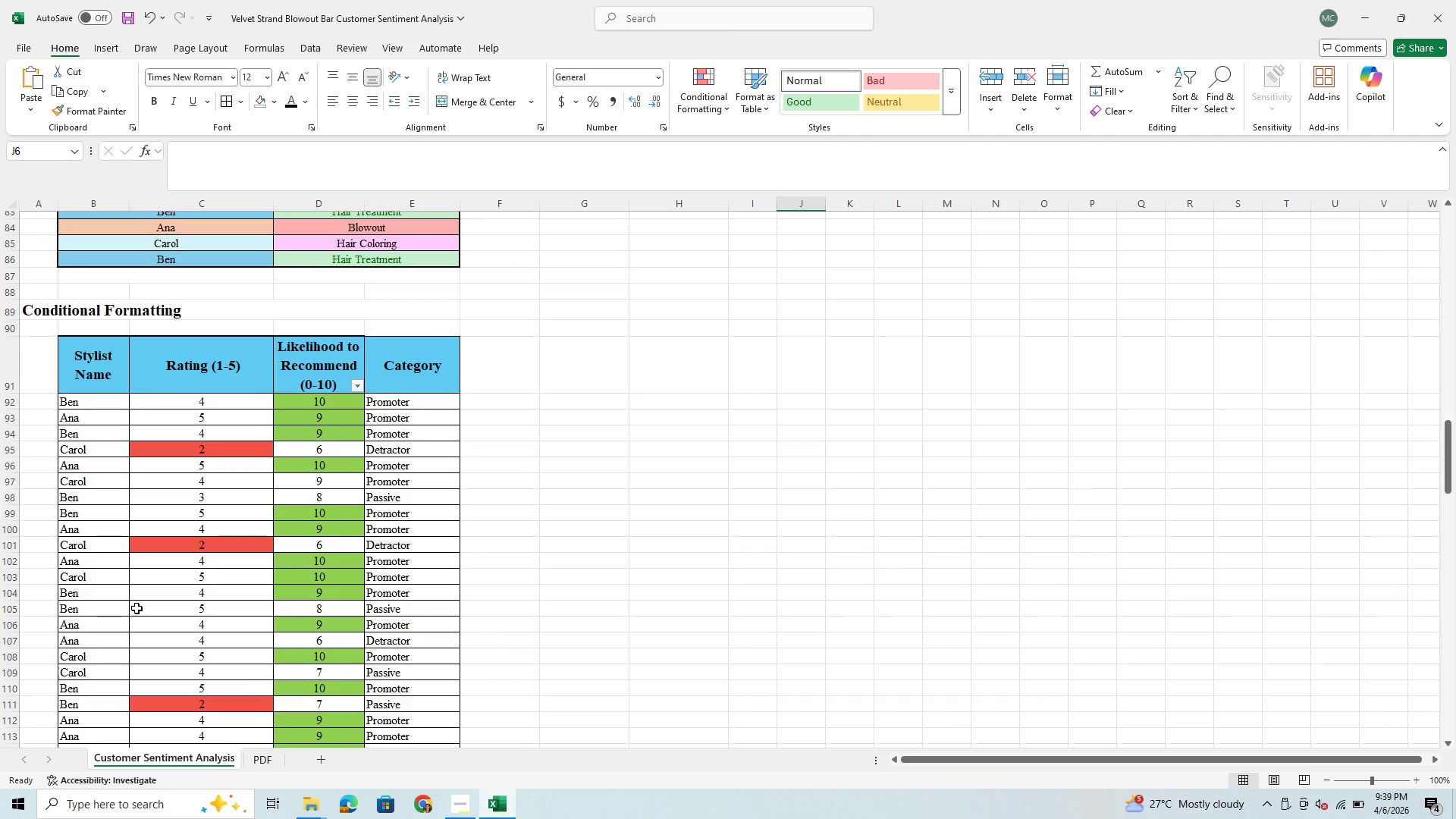 
scroll: coordinate [252, 592], scroll_direction: down, amount: 4.0
 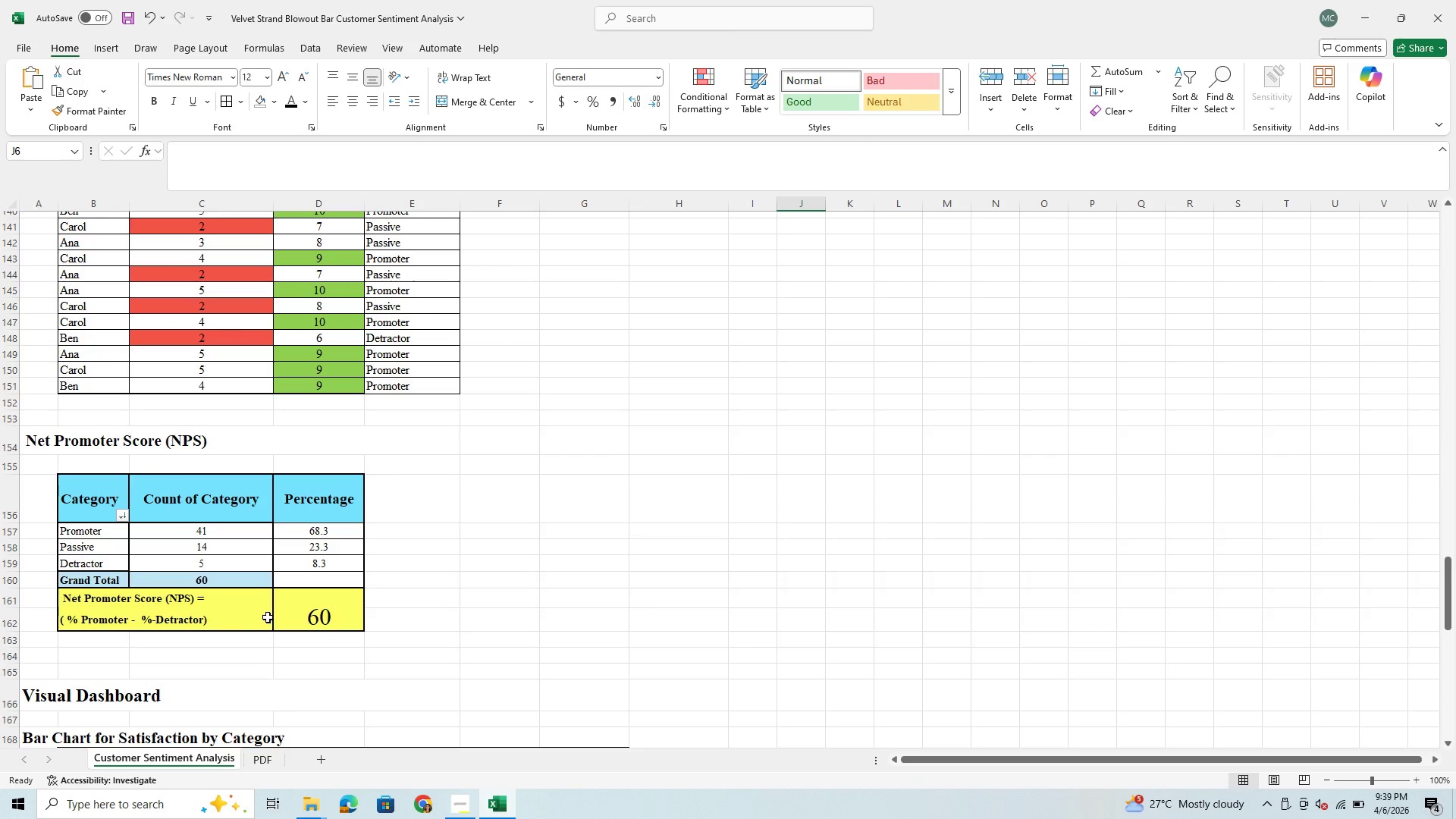 
wait(6.39)
 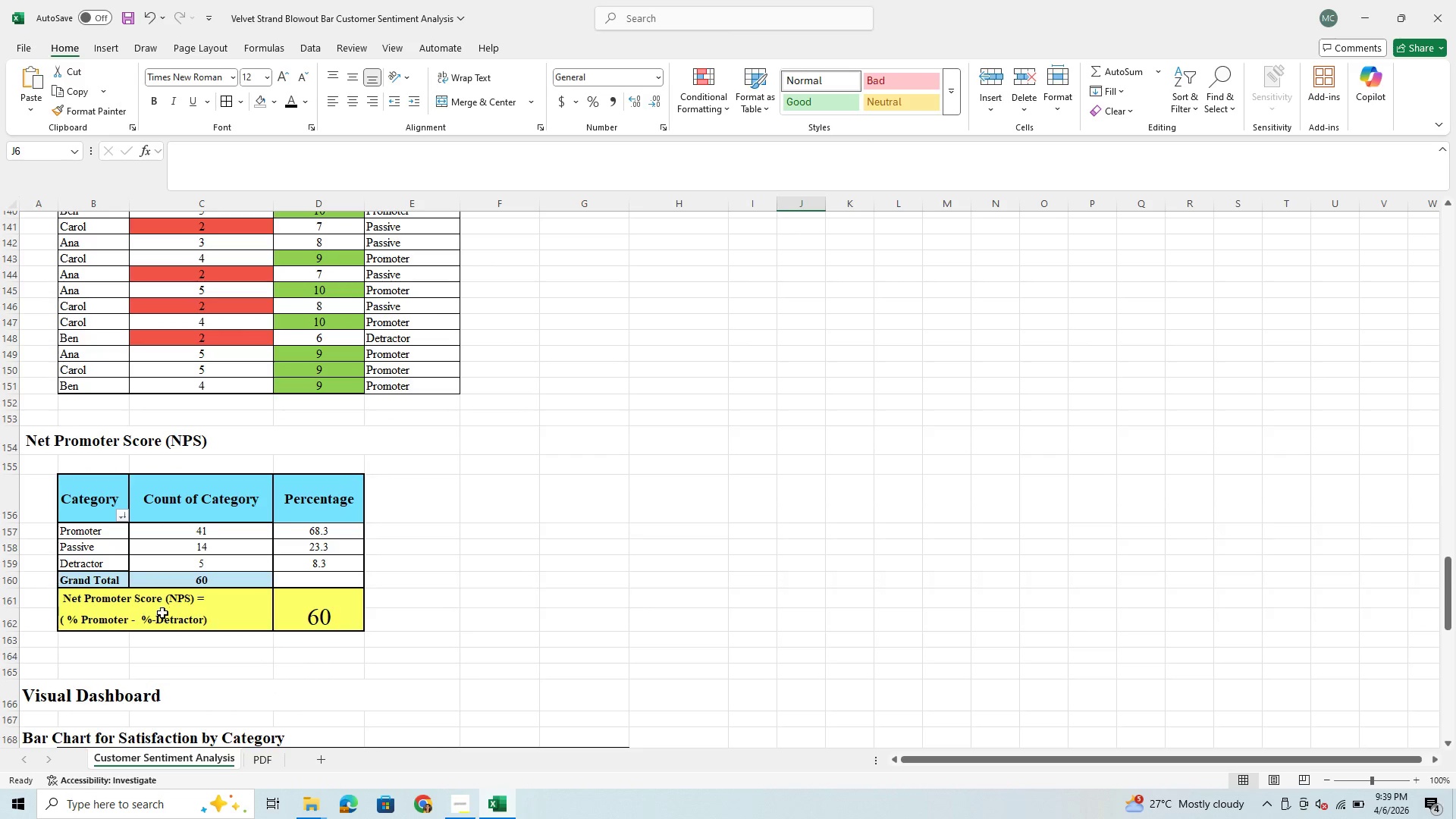 
scroll: coordinate [268, 617], scroll_direction: down, amount: 1.0
 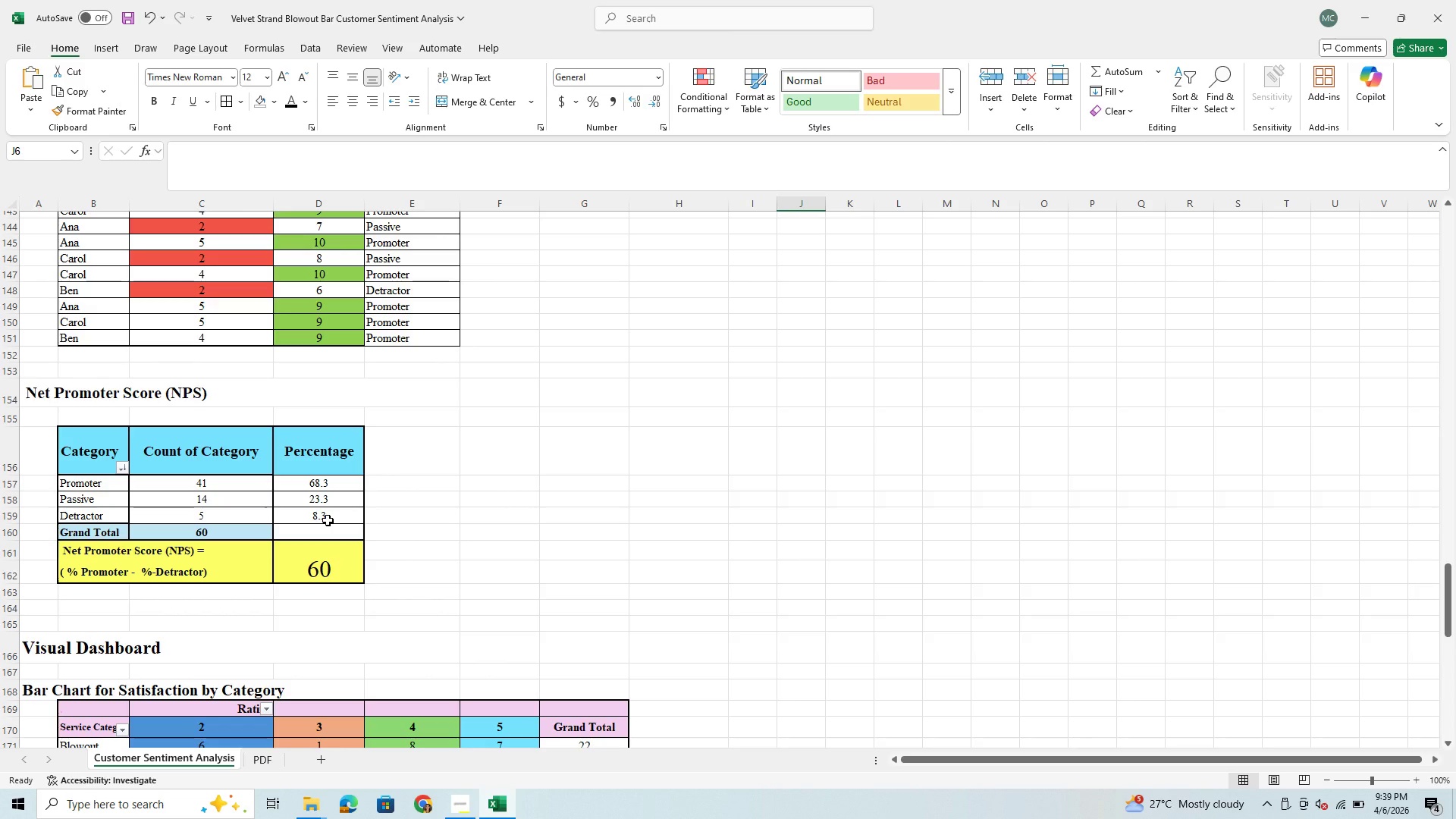 
left_click([322, 551])
 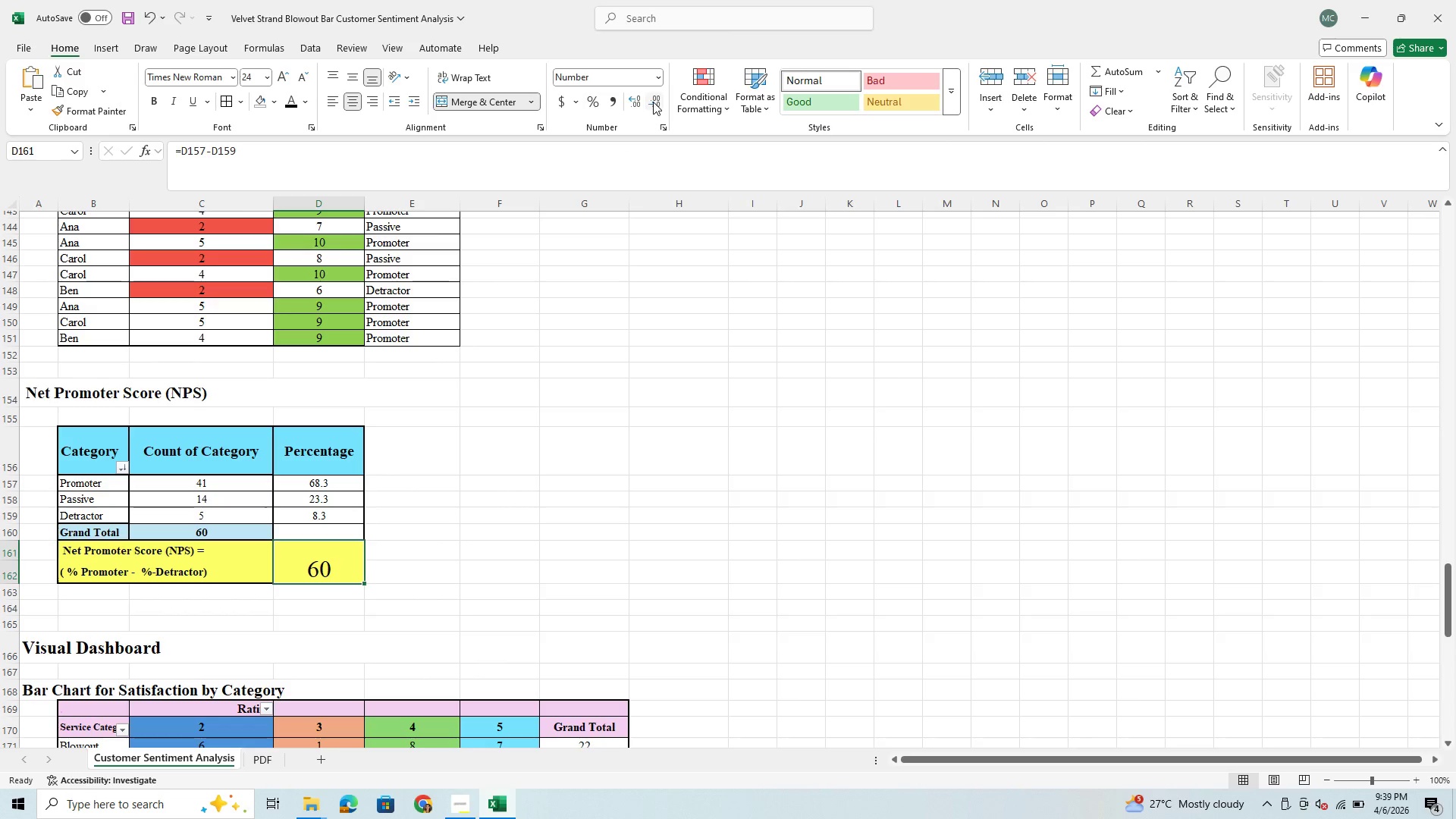 
left_click([637, 108])
 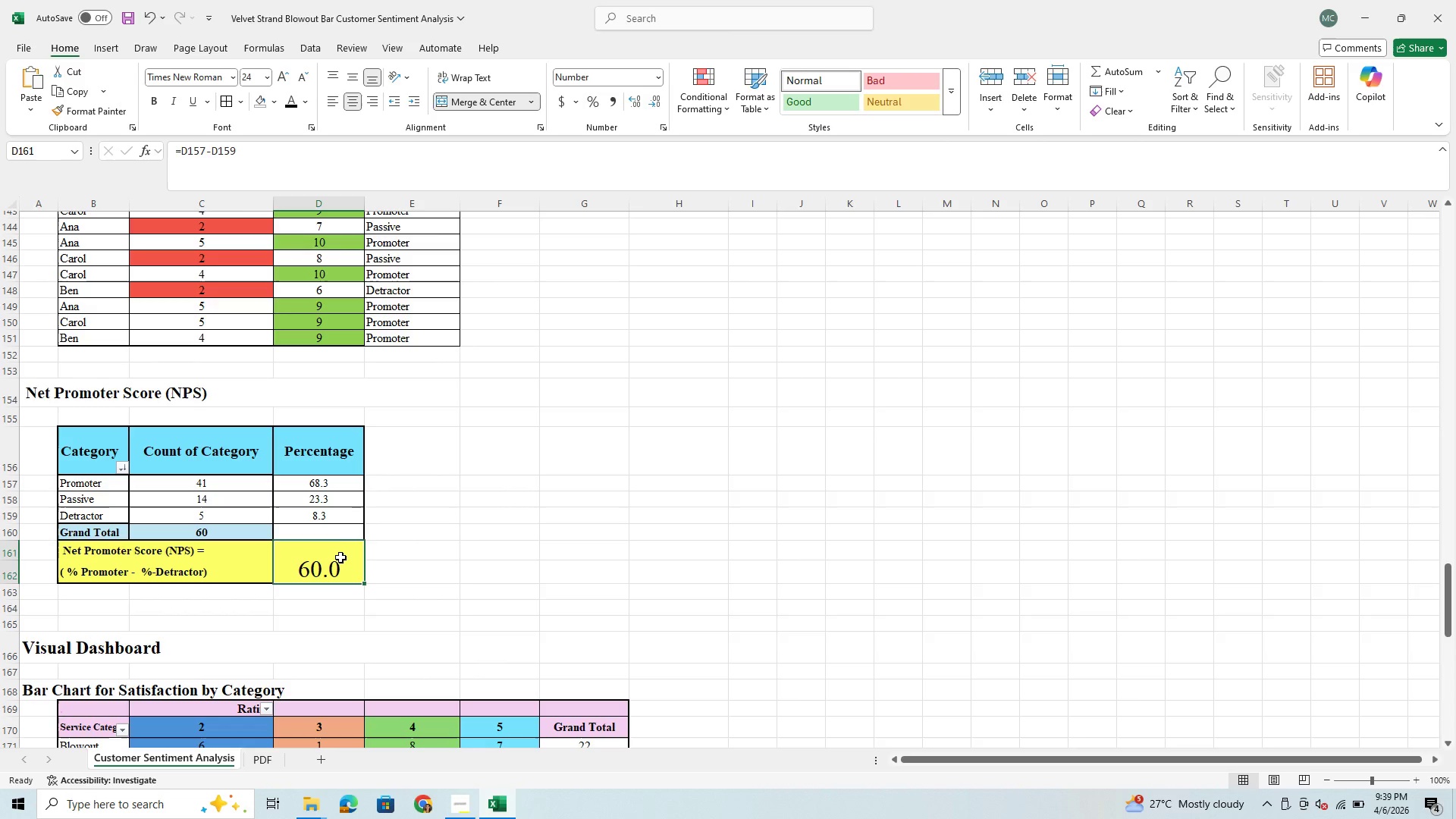 
left_click([319, 482])
 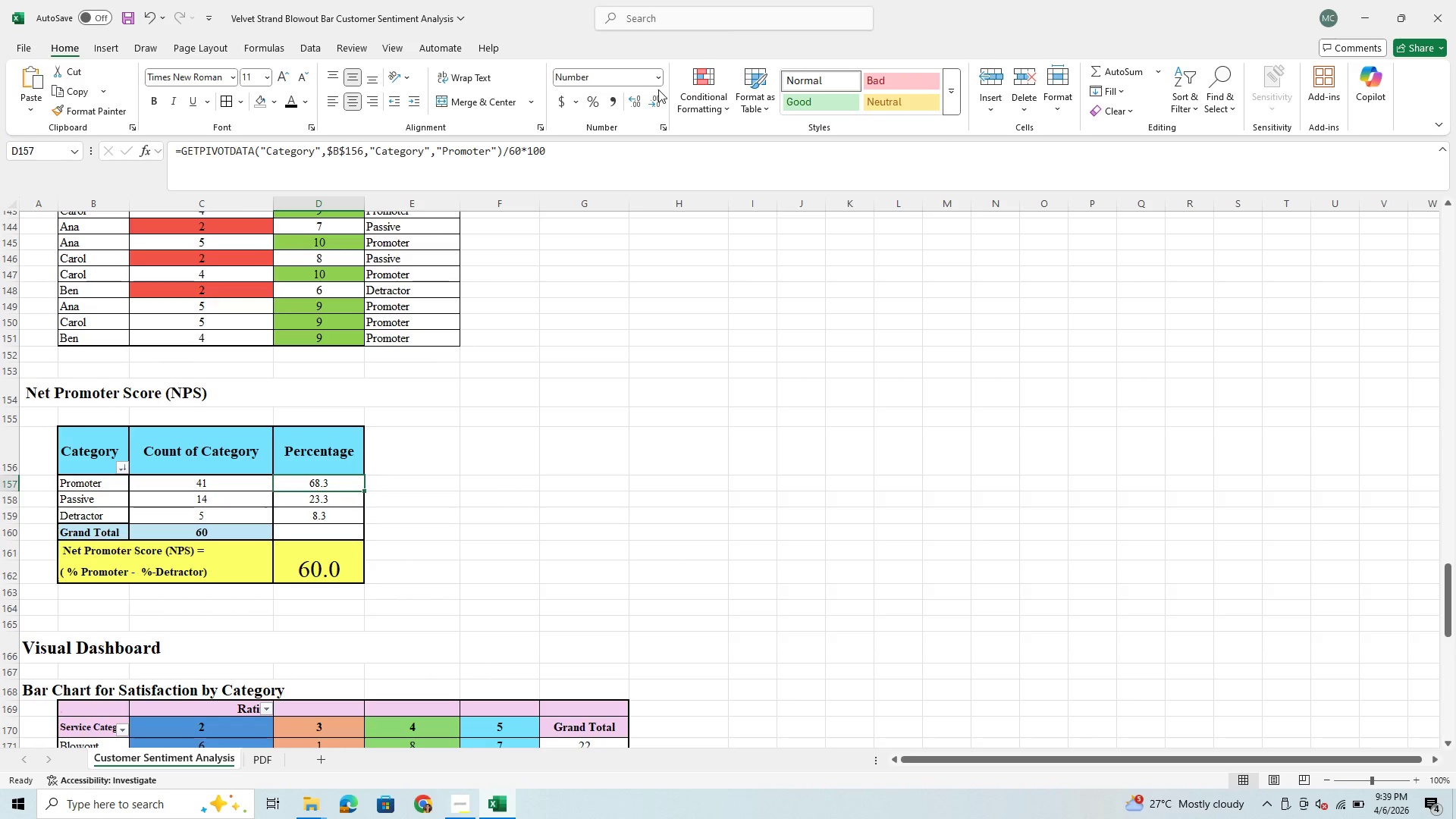 
left_click([653, 96])
 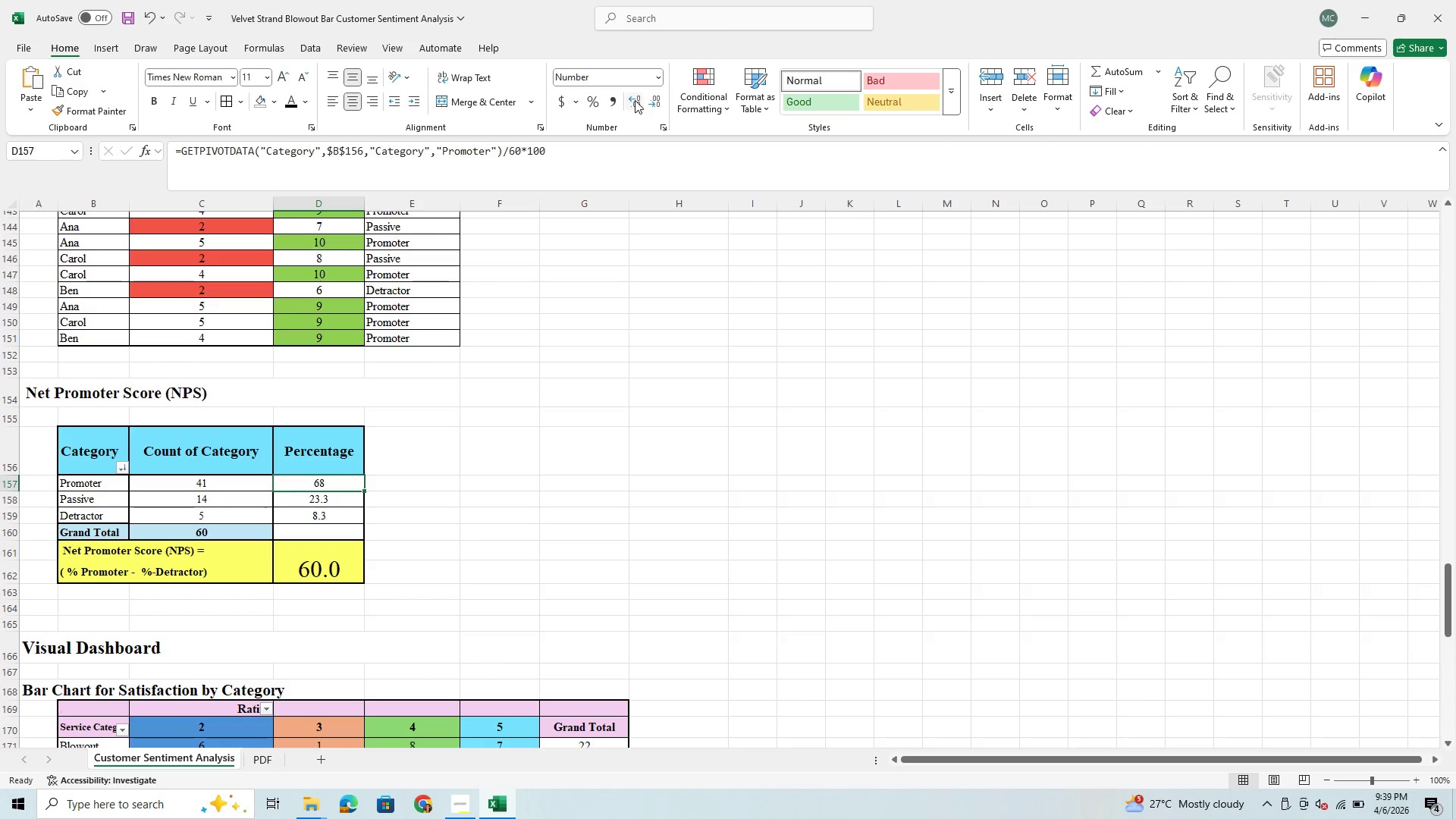 
left_click([635, 100])
 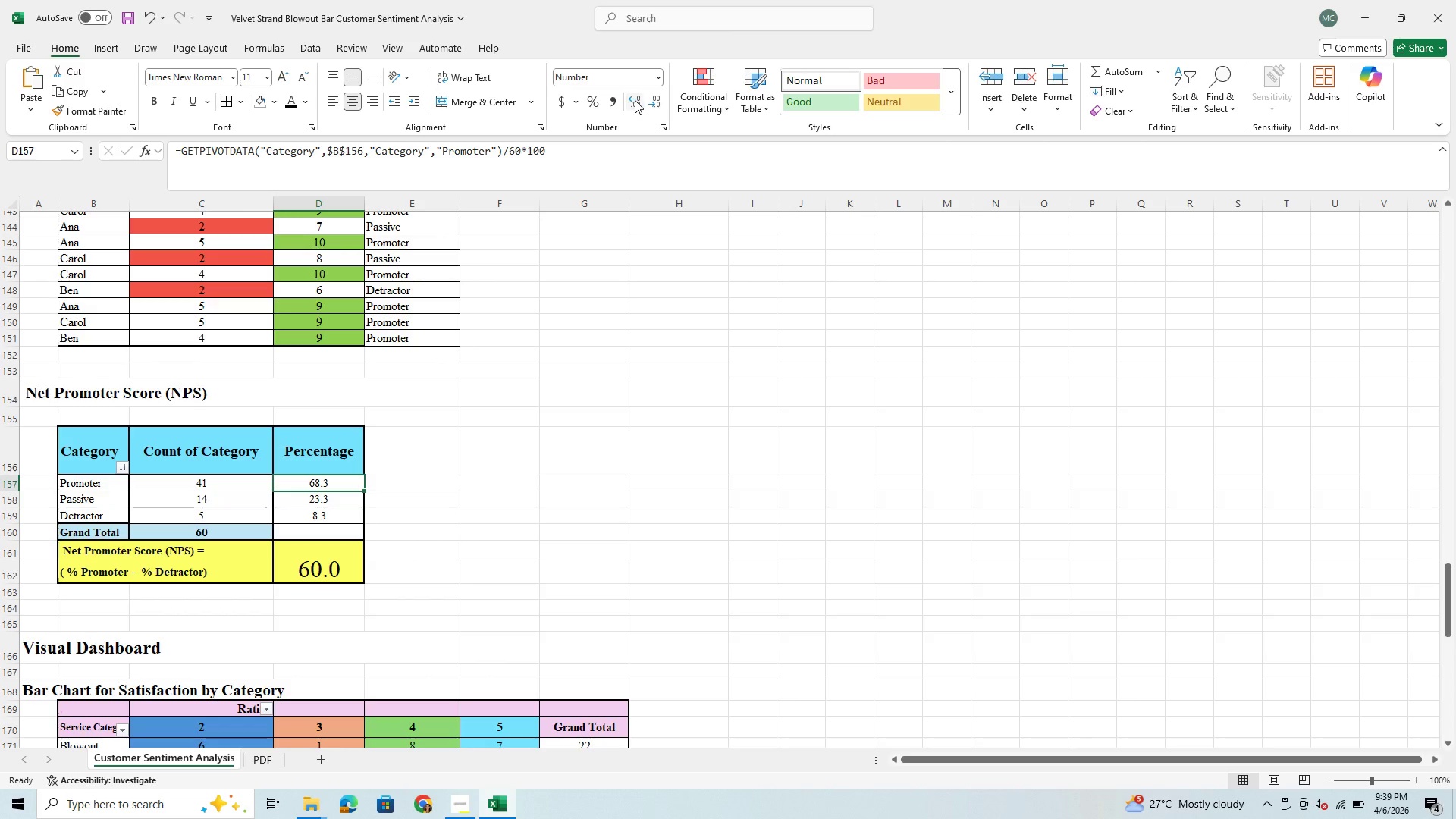 
left_click([635, 100])
 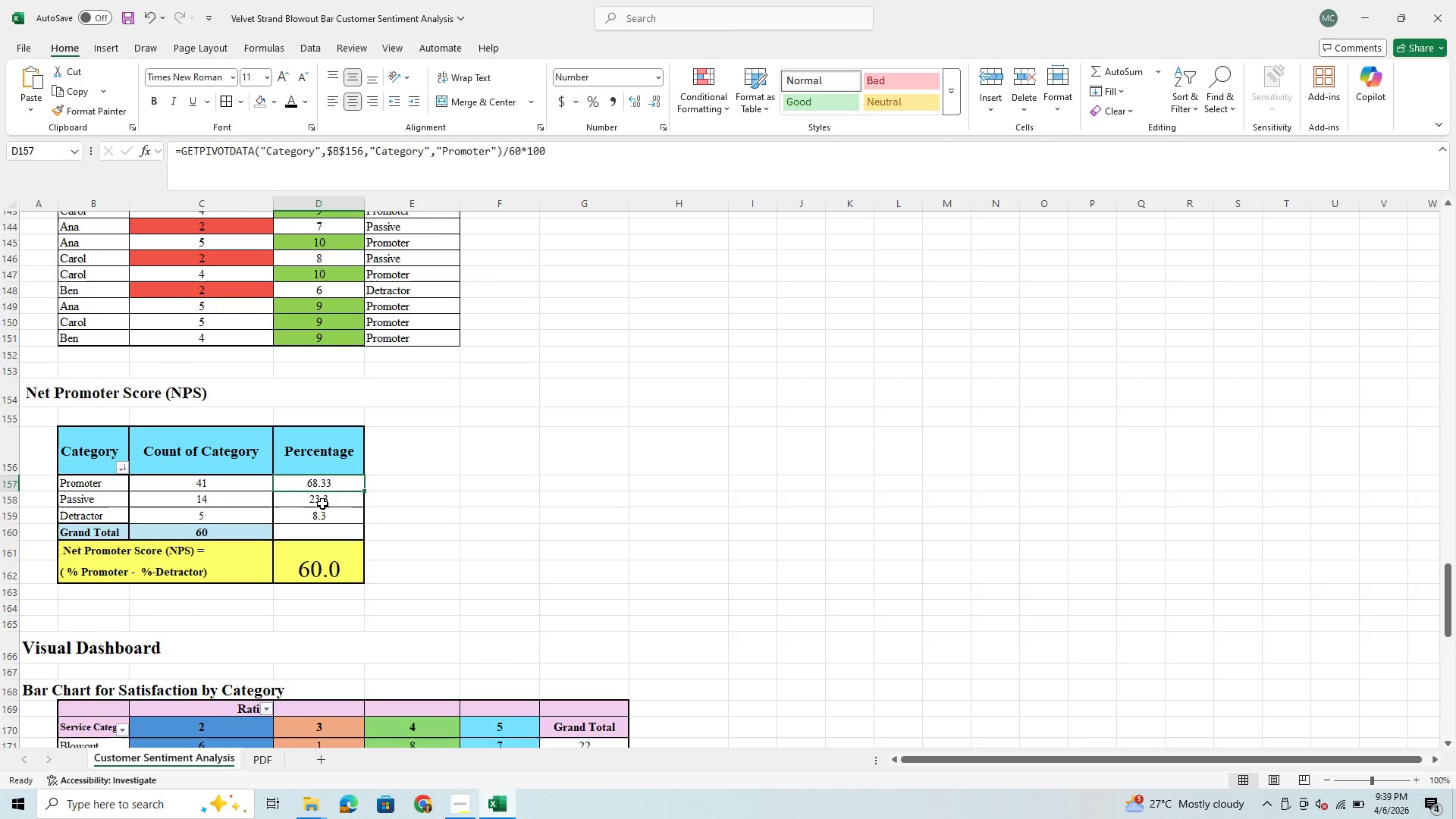 
left_click([319, 504])
 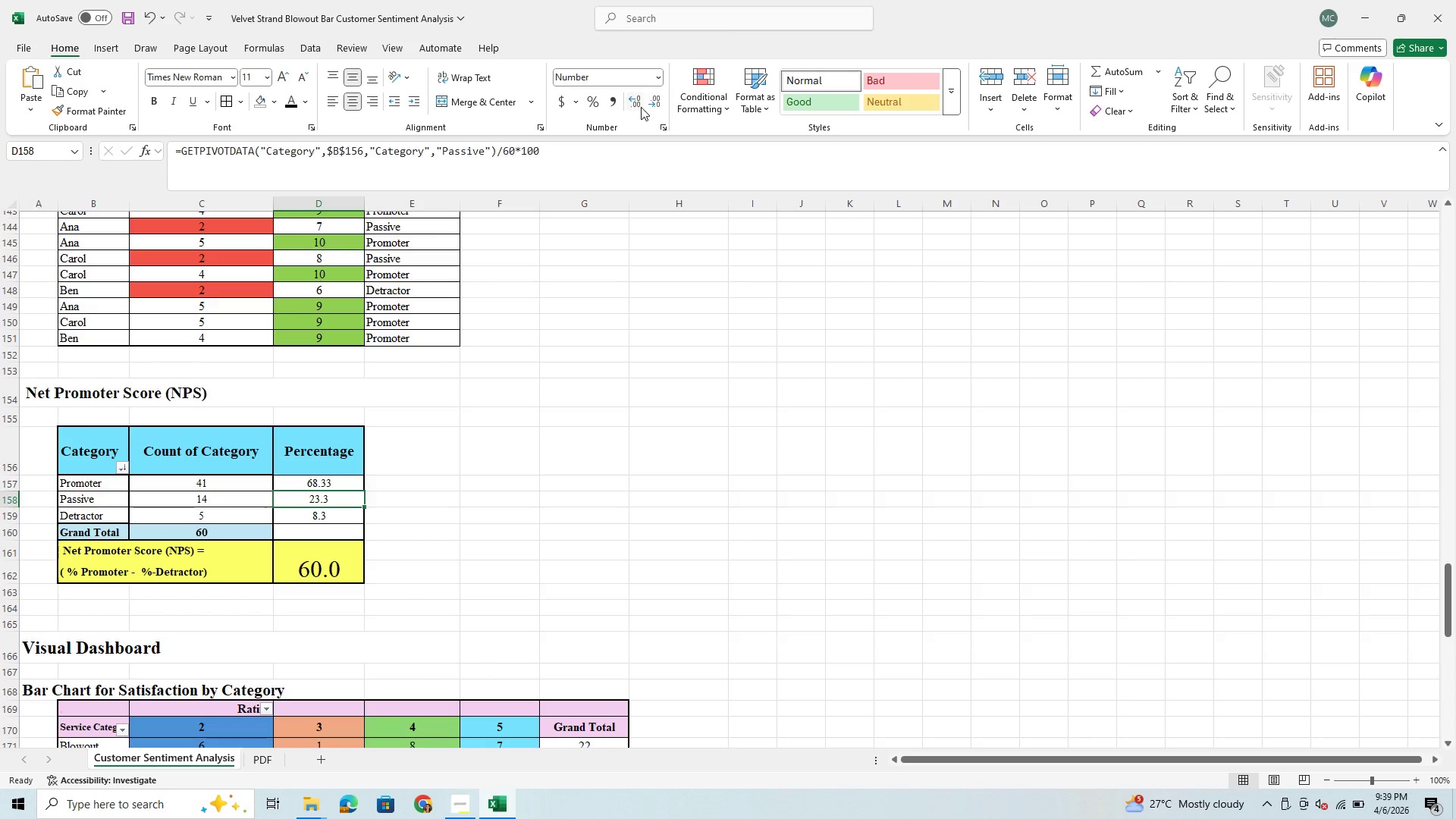 
left_click([641, 105])
 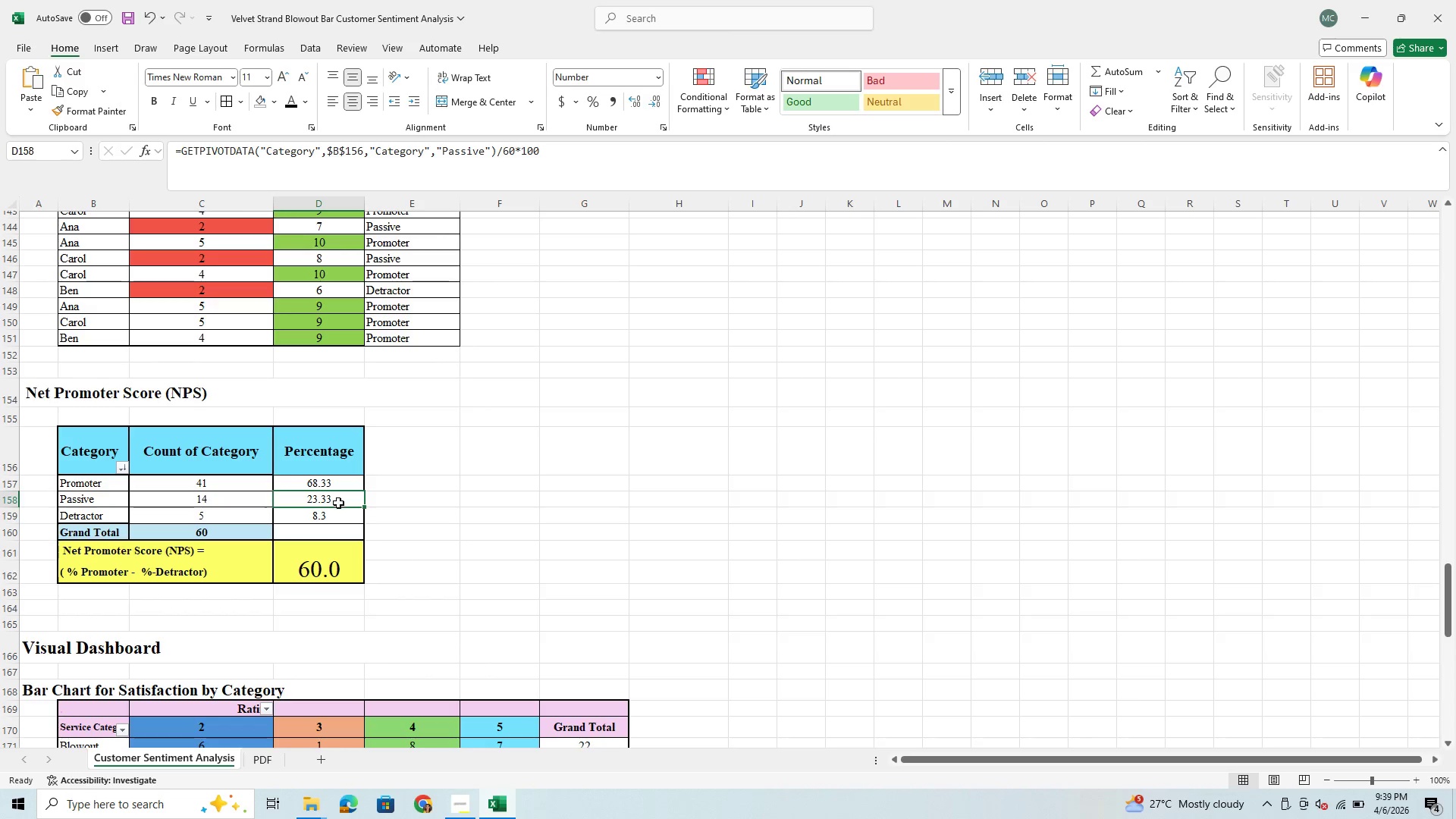 
left_click([322, 516])
 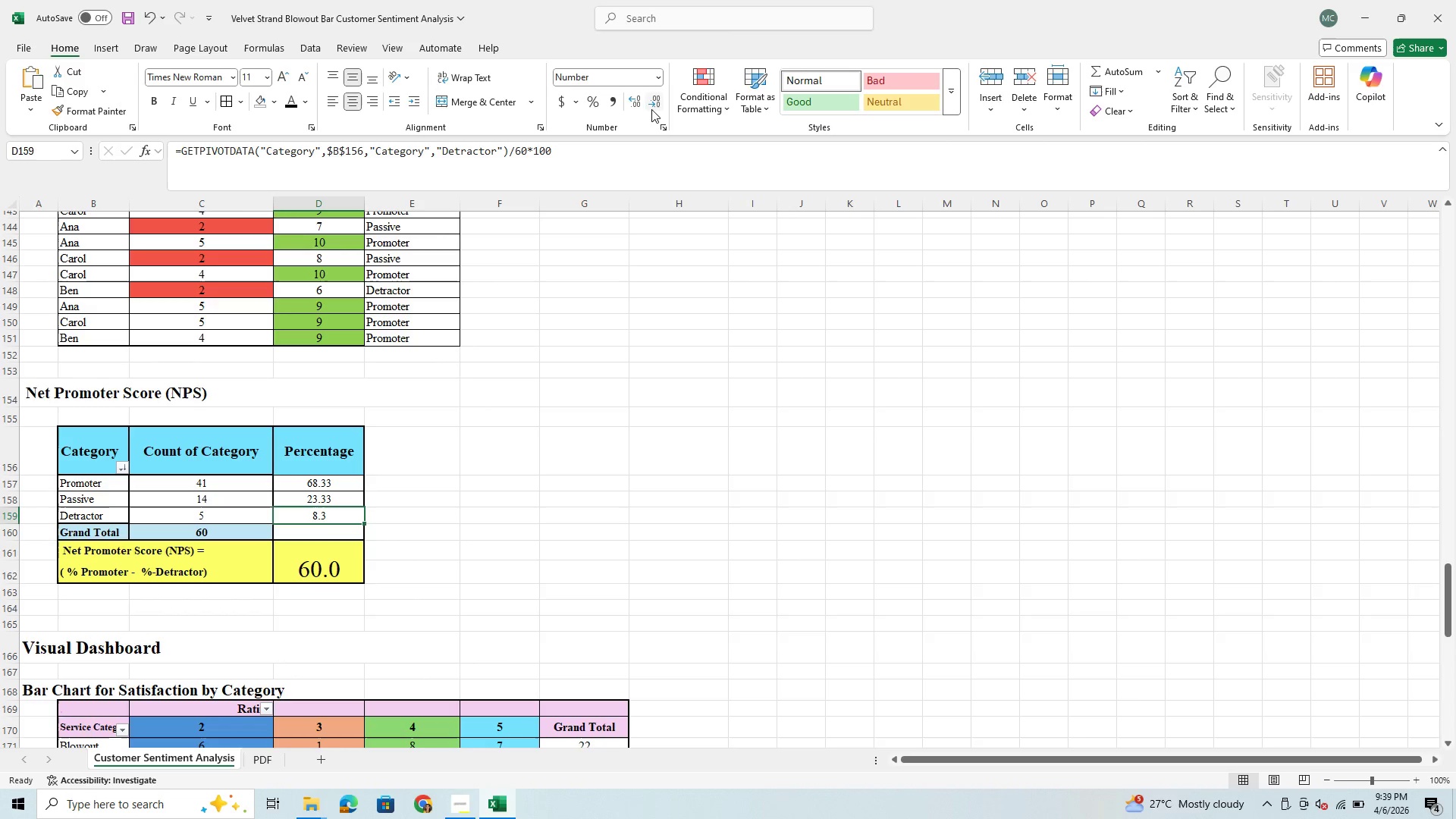 
left_click([639, 106])
 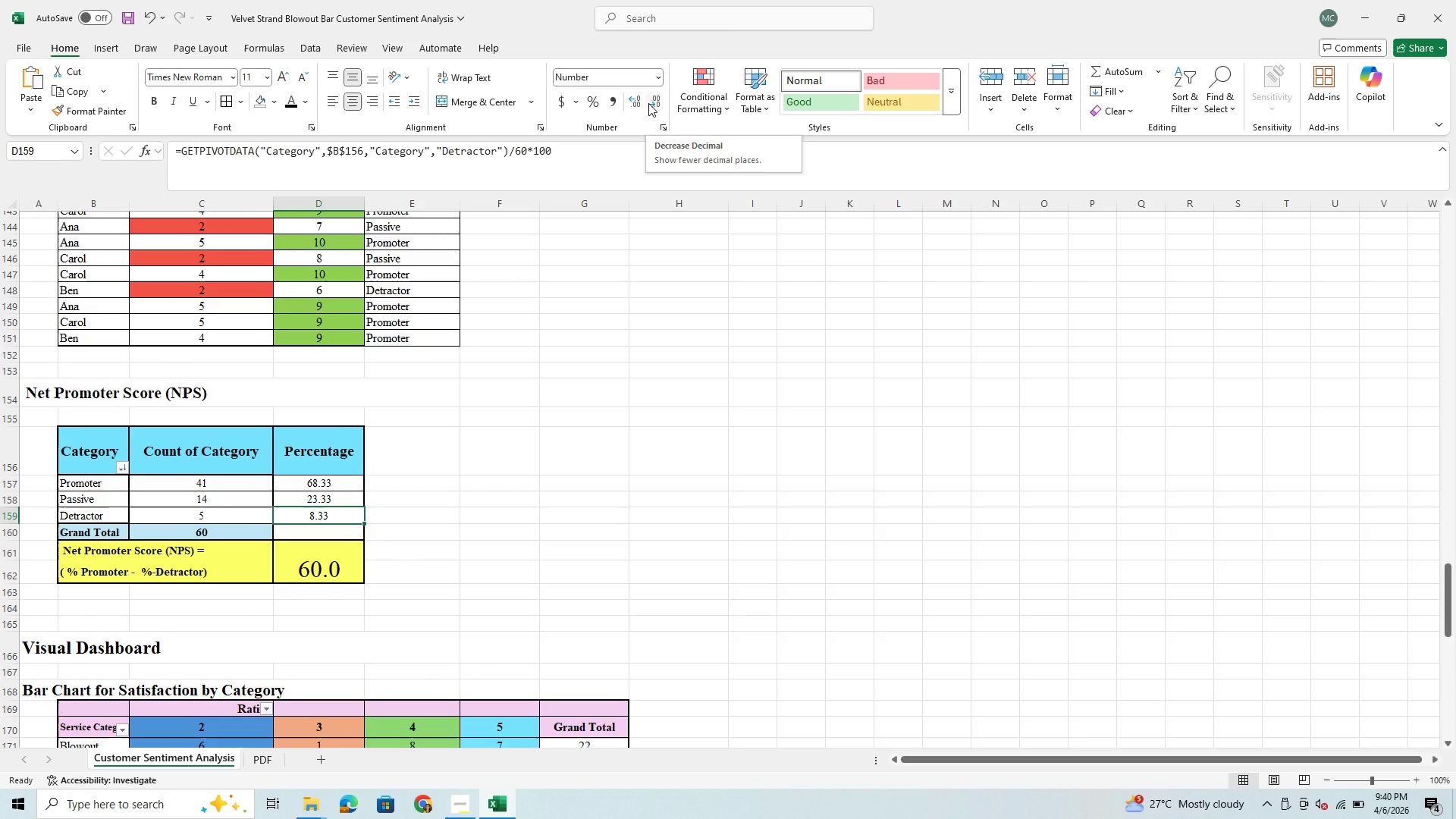 
wait(24.47)
 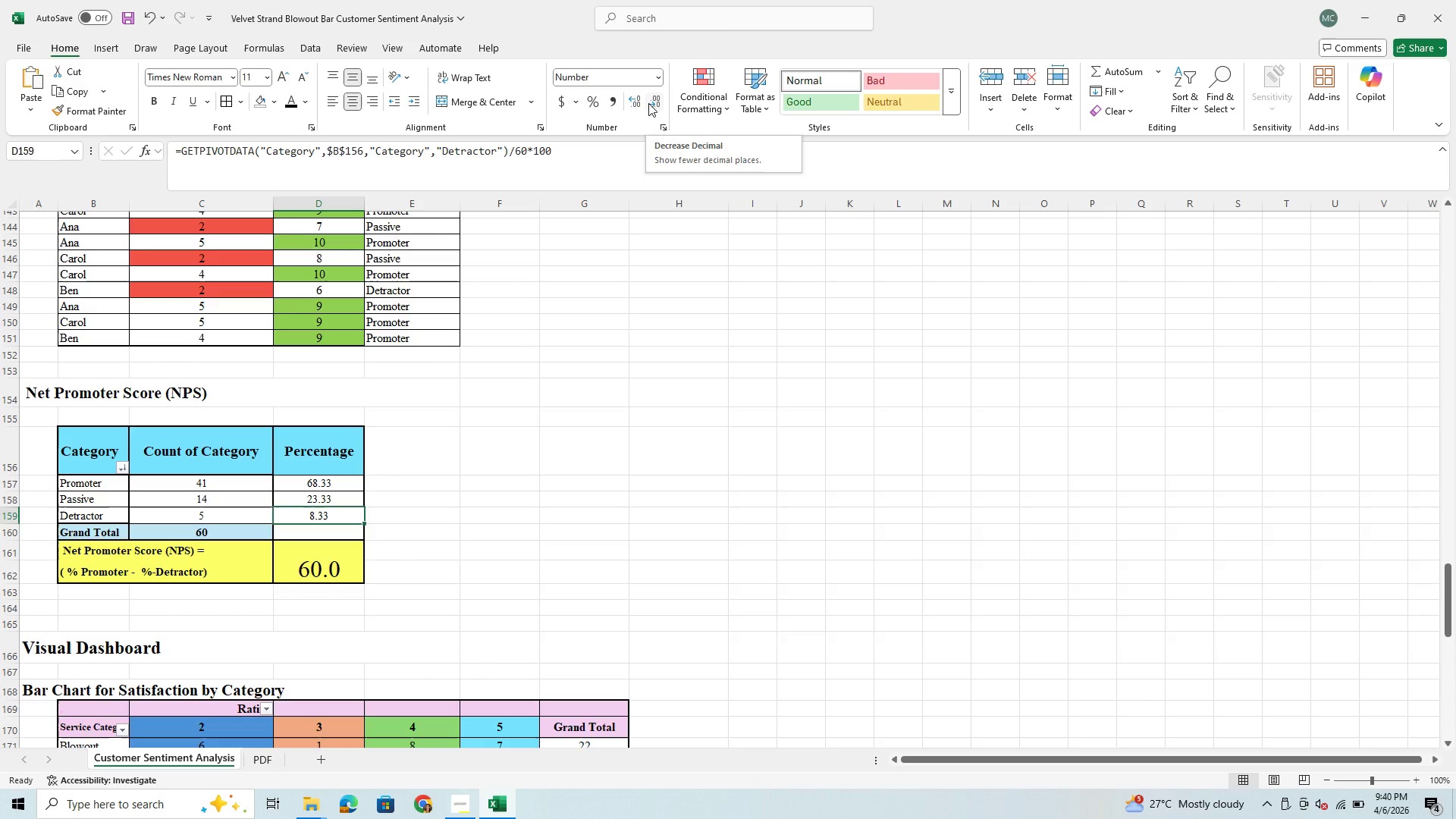 
left_click_drag(start_coordinate=[328, 483], to_coordinate=[320, 560])
 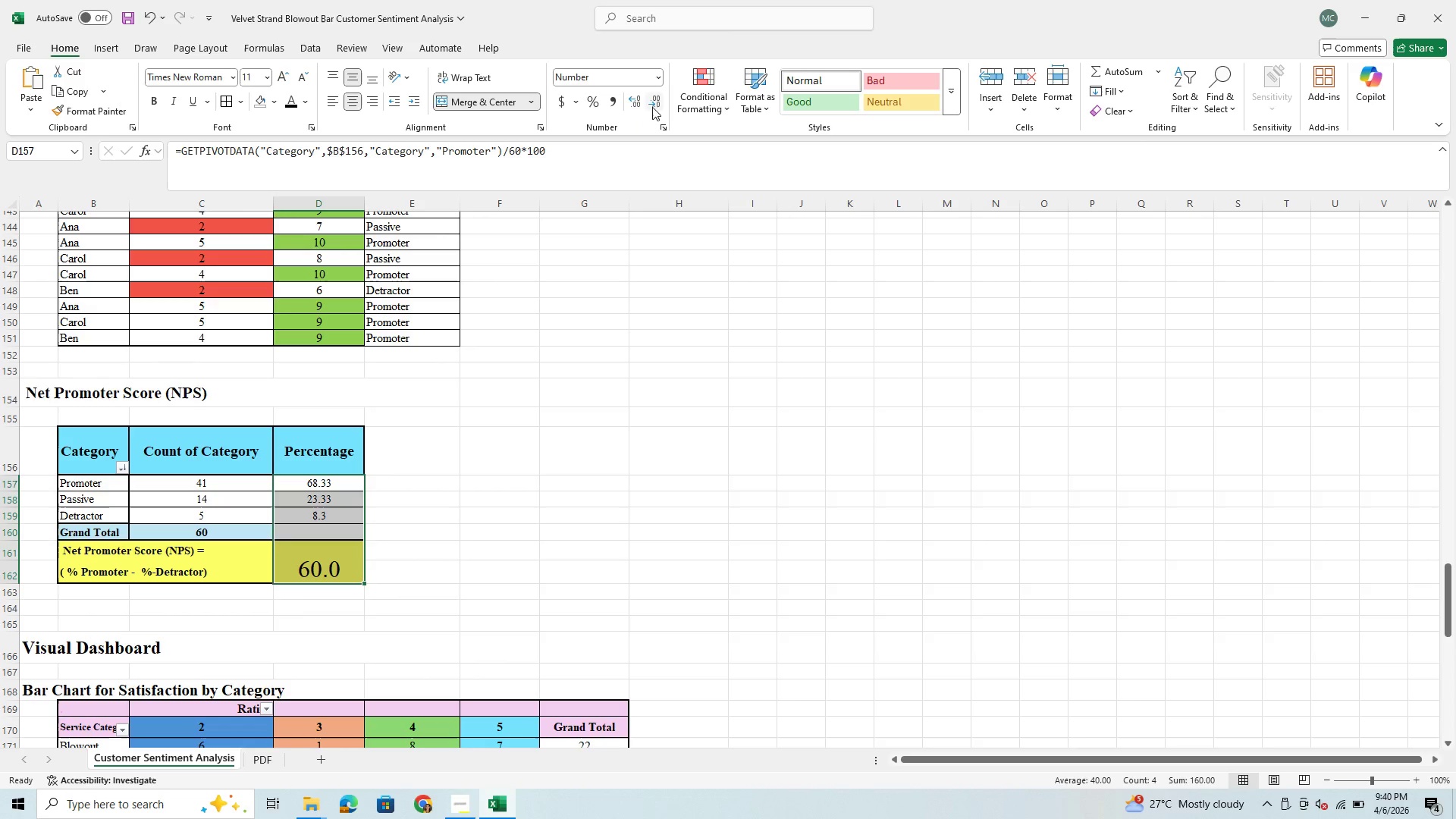 
left_click([655, 102])
 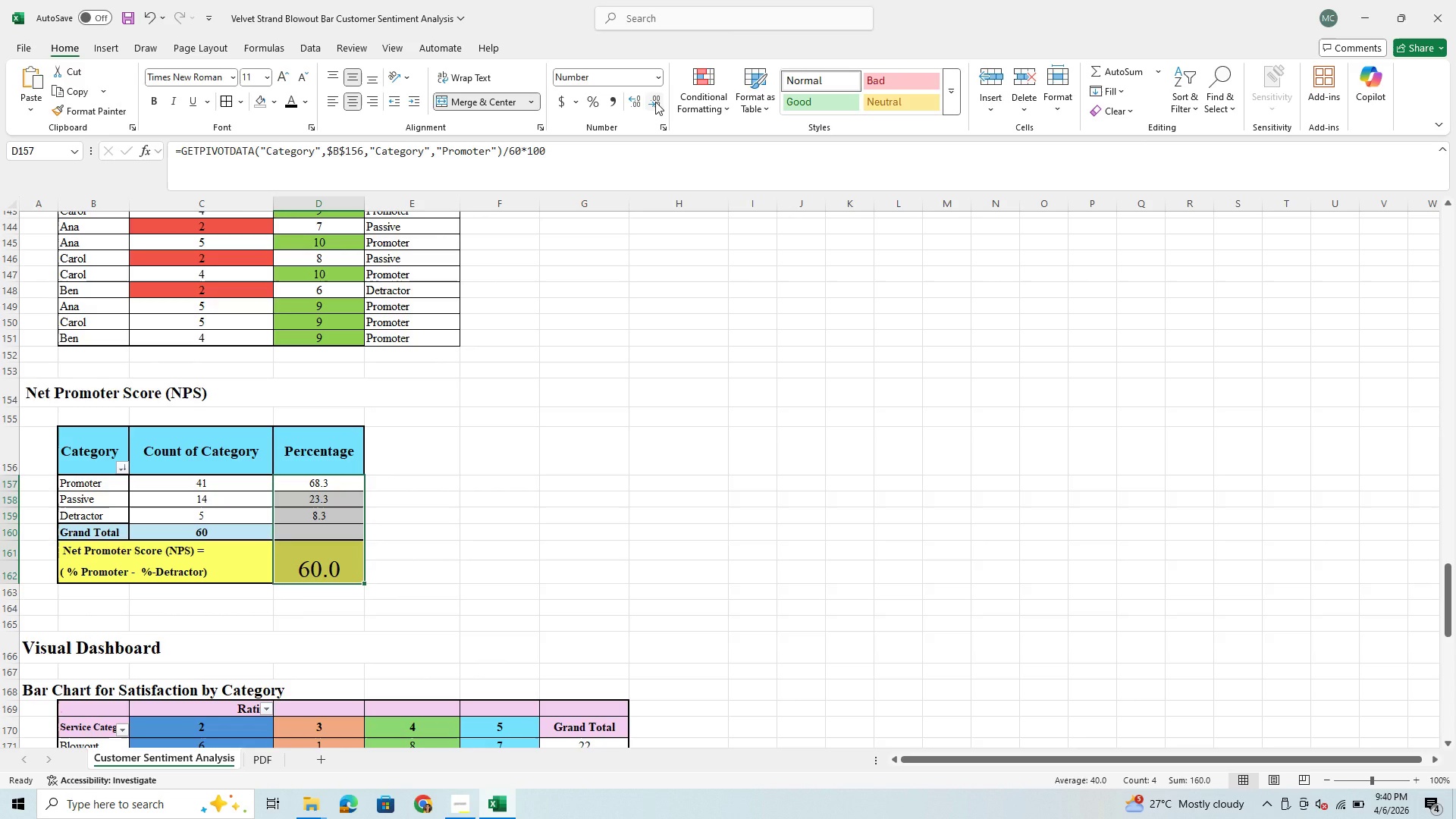 
left_click([655, 102])
 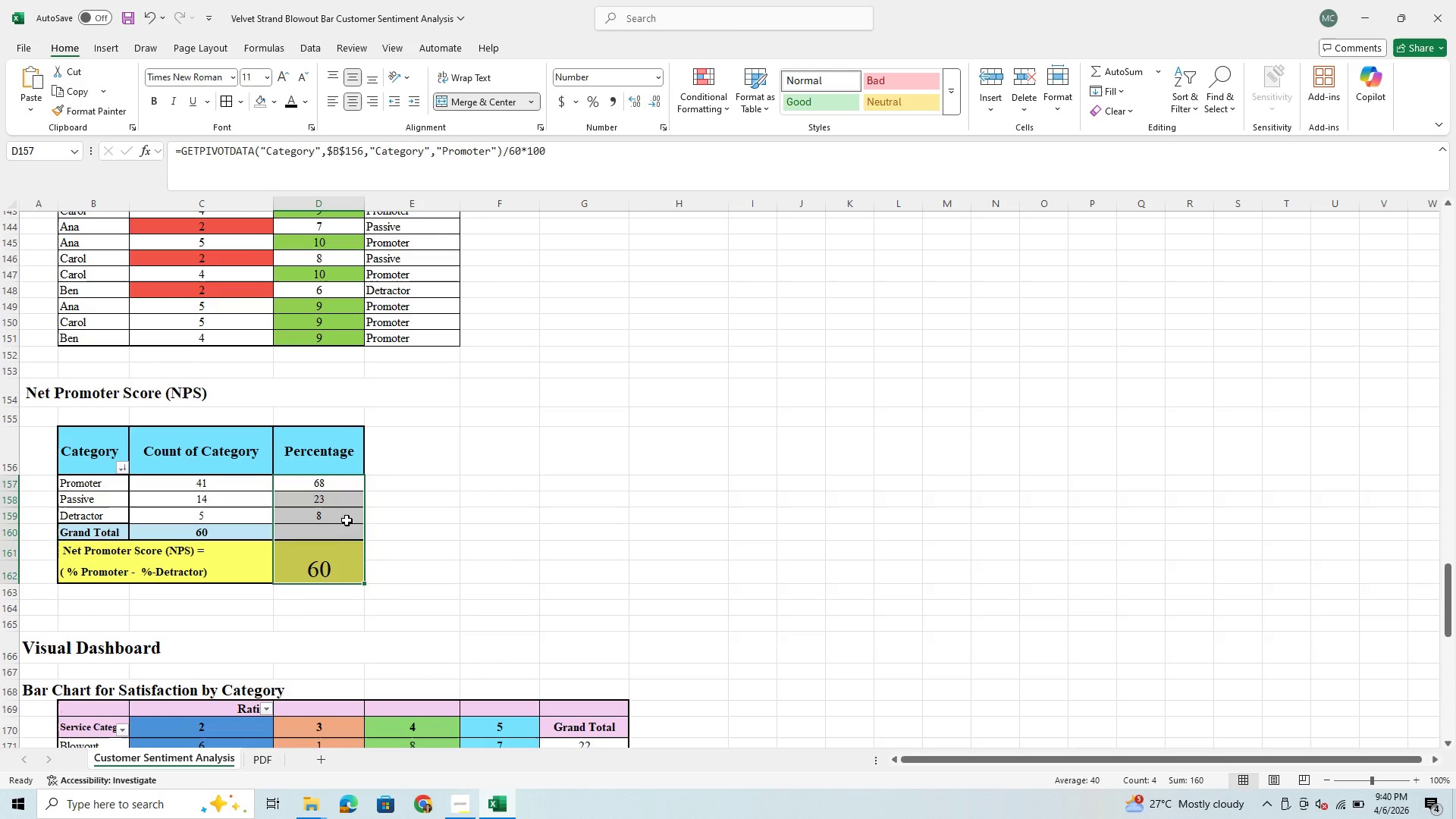 
left_click([332, 529])
 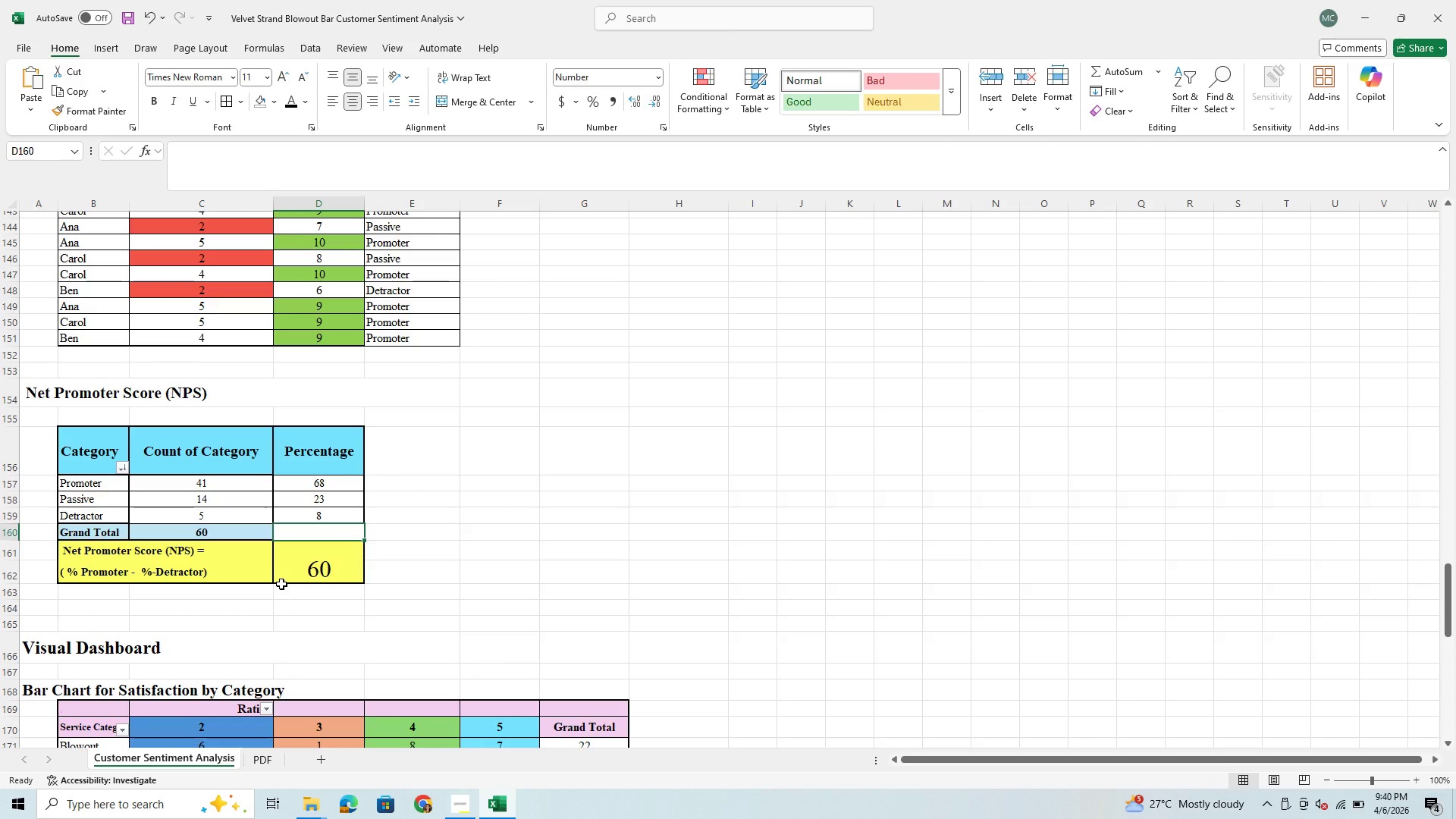 
wait(13.77)
 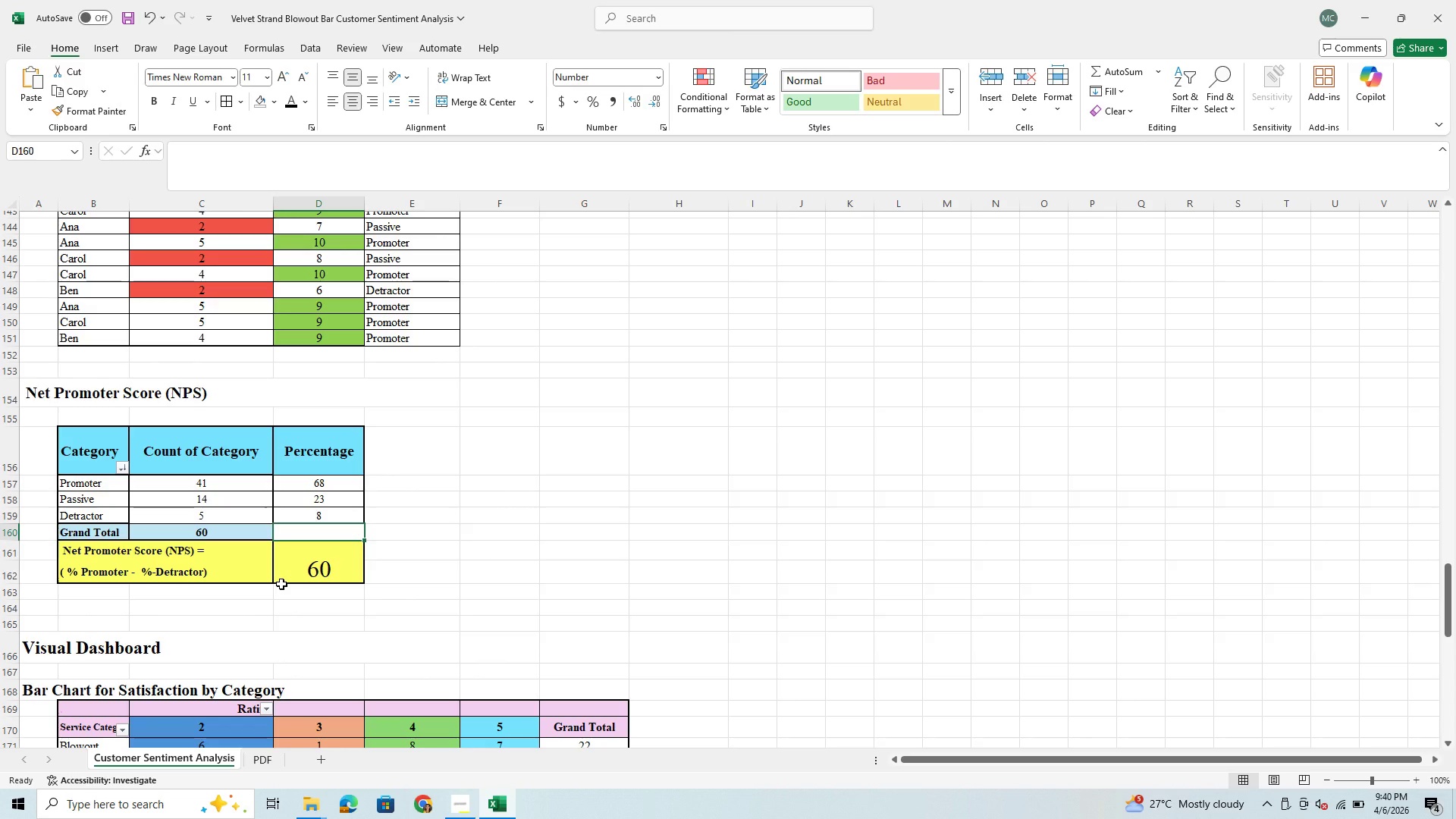 
left_click_drag(start_coordinate=[262, 530], to_coordinate=[307, 532])
 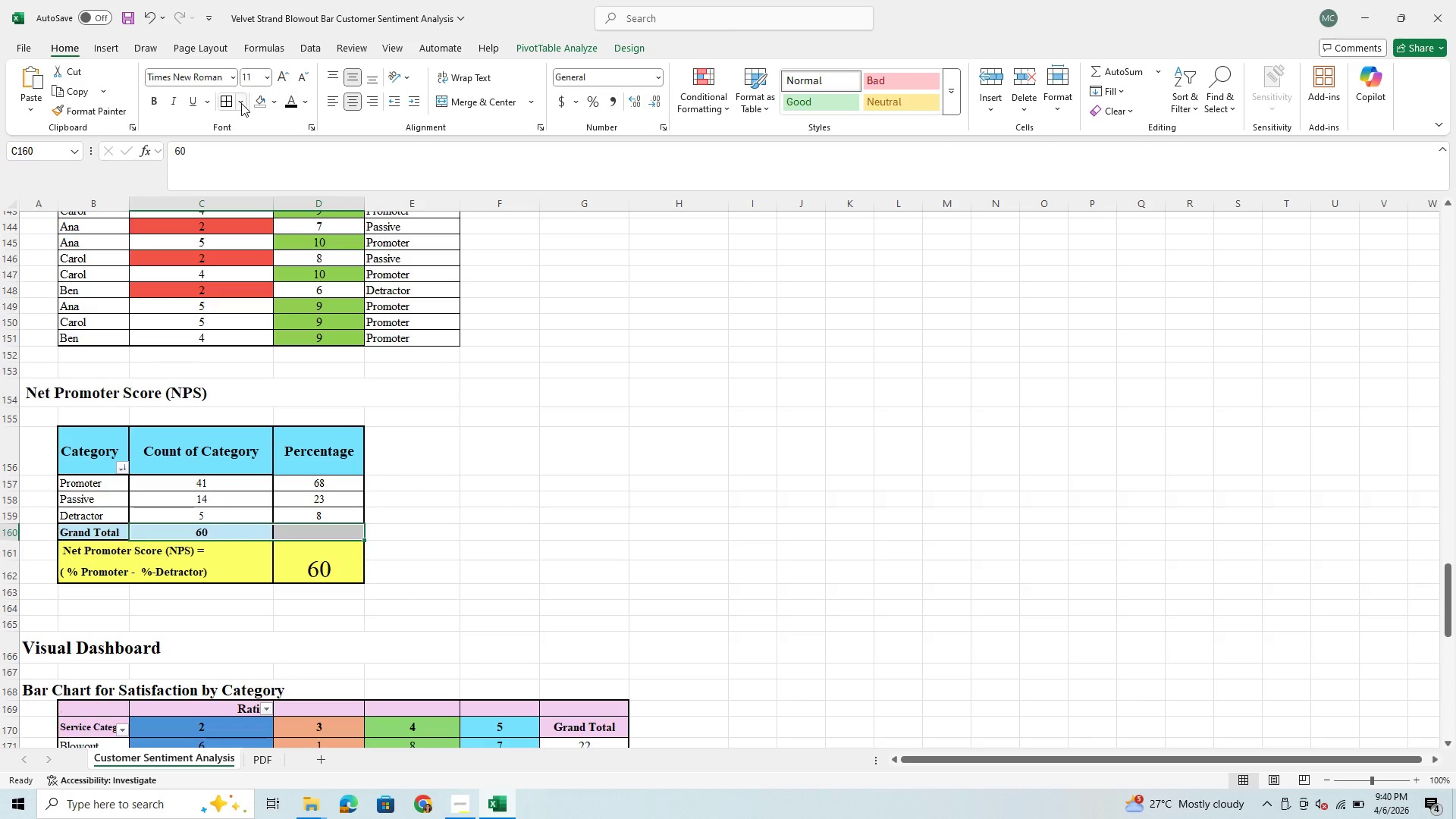 
left_click([241, 103])
 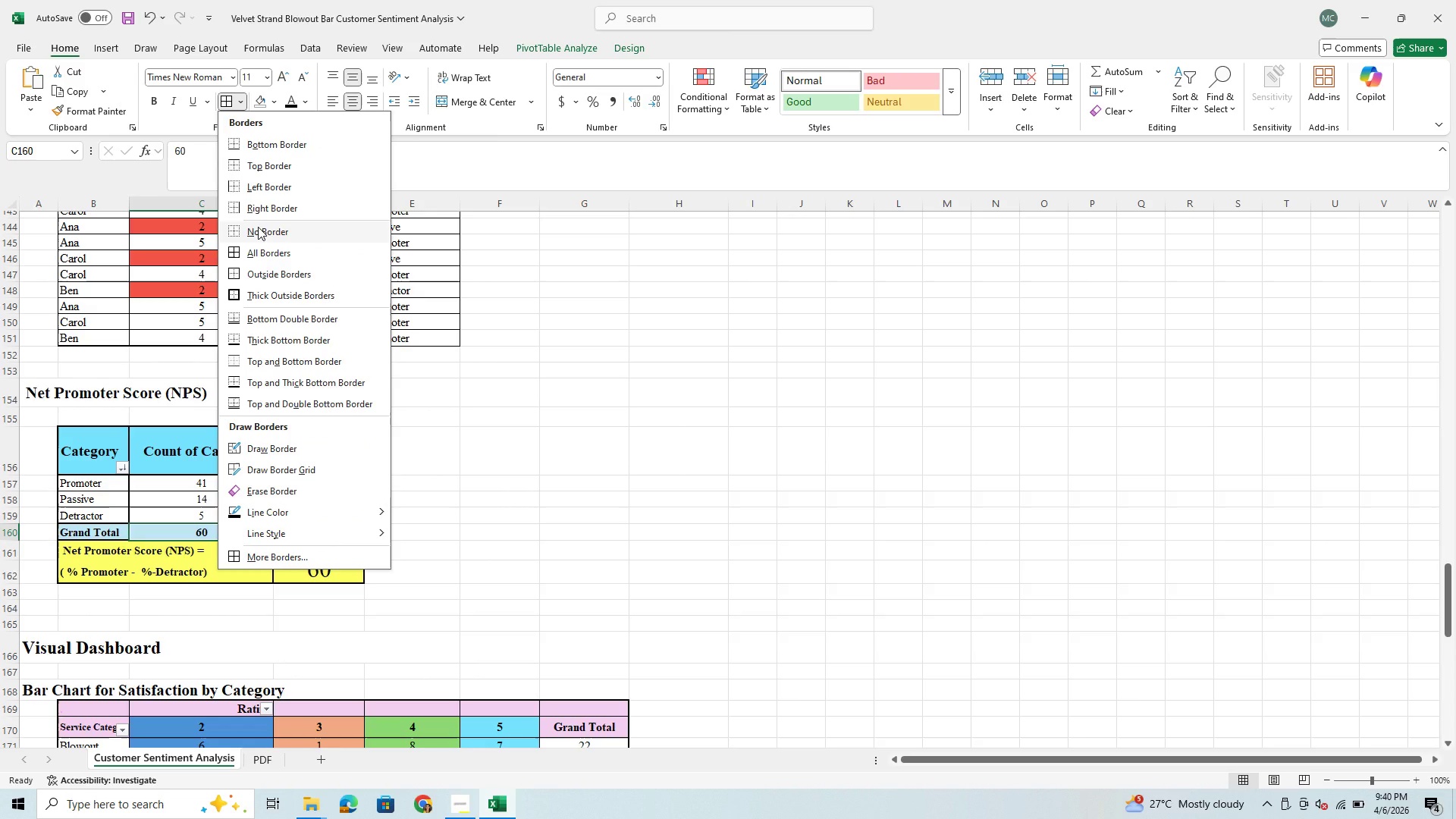 
left_click([258, 227])
 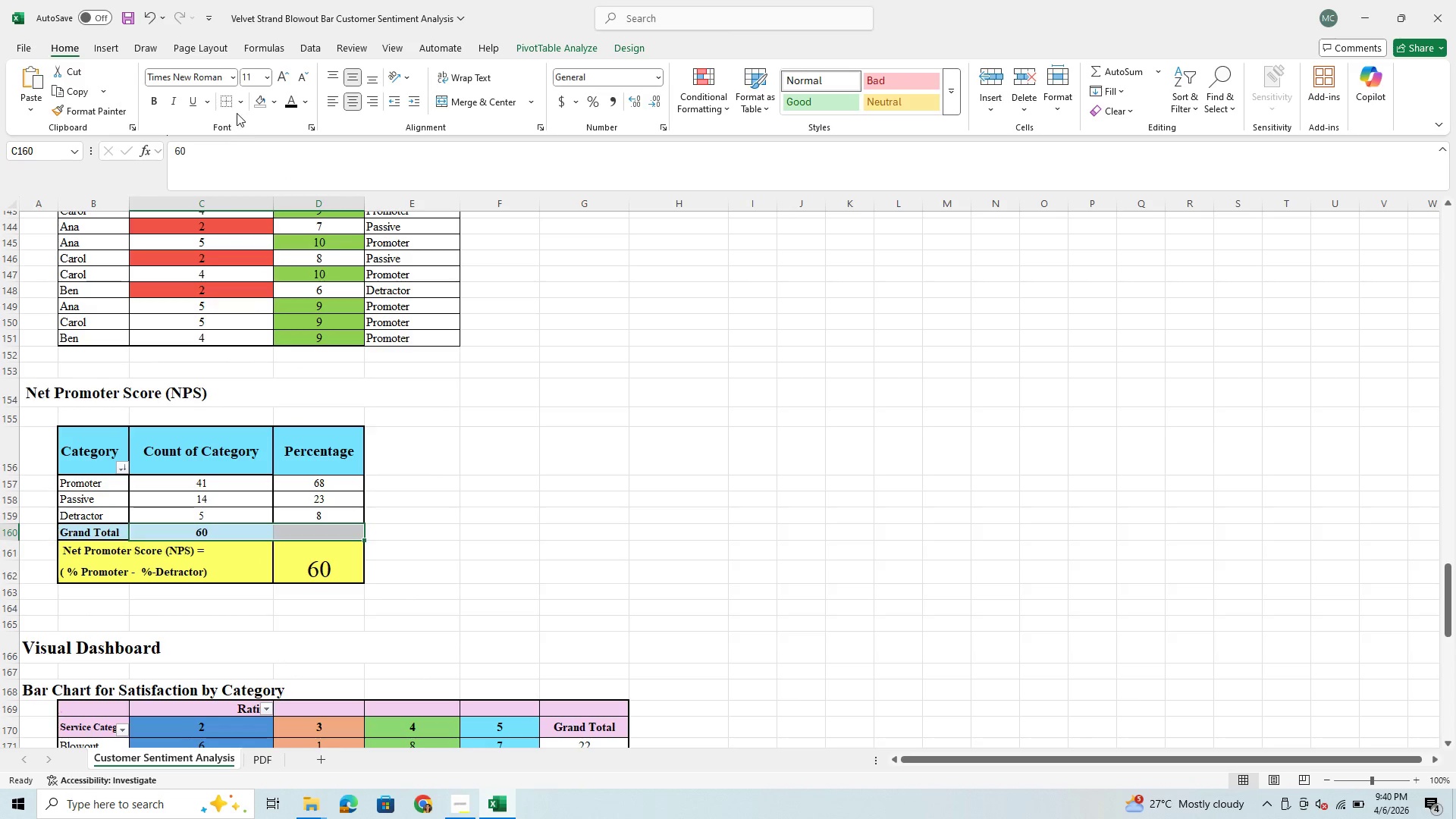 
left_click([241, 104])
 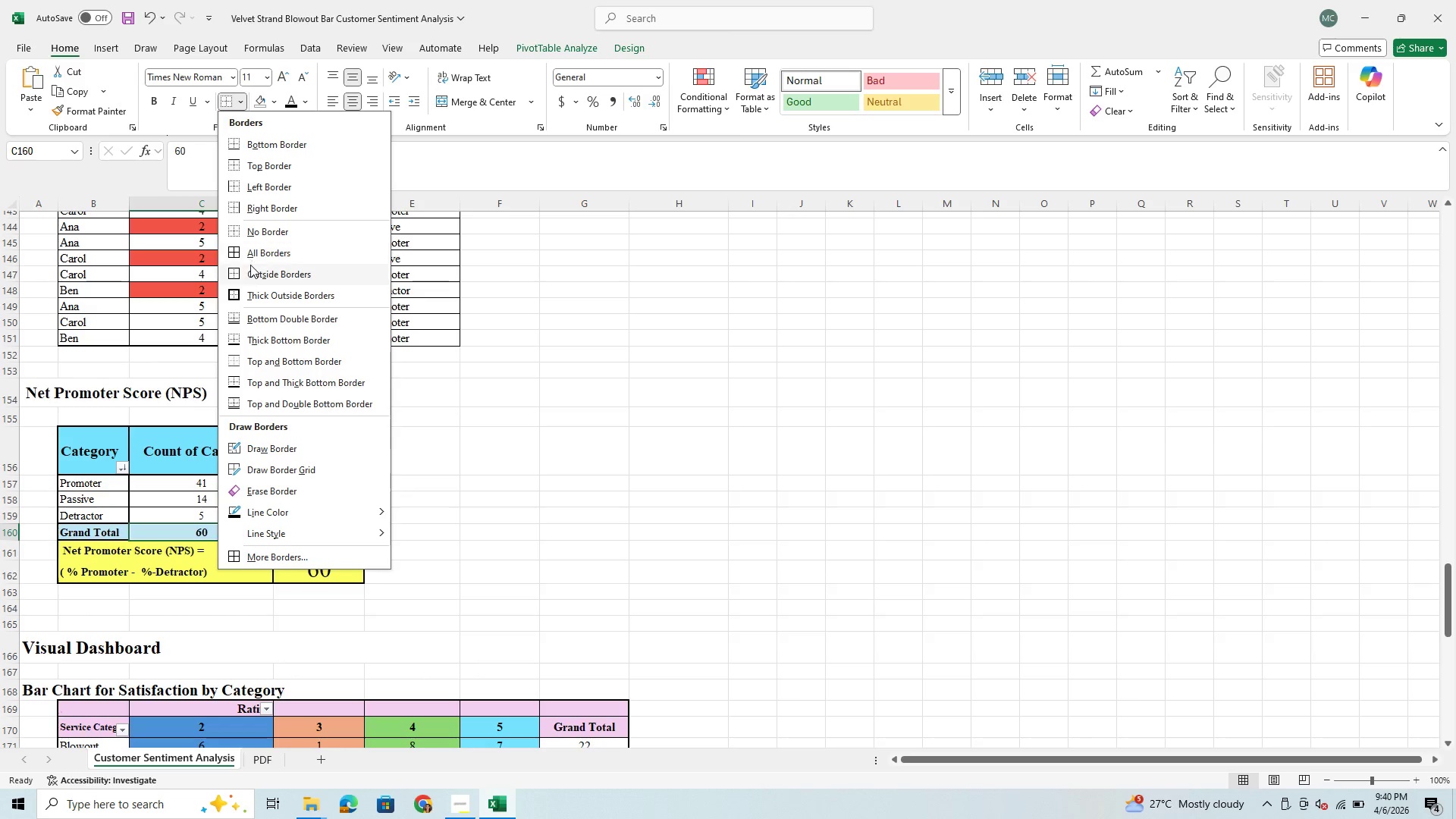 
left_click([253, 272])
 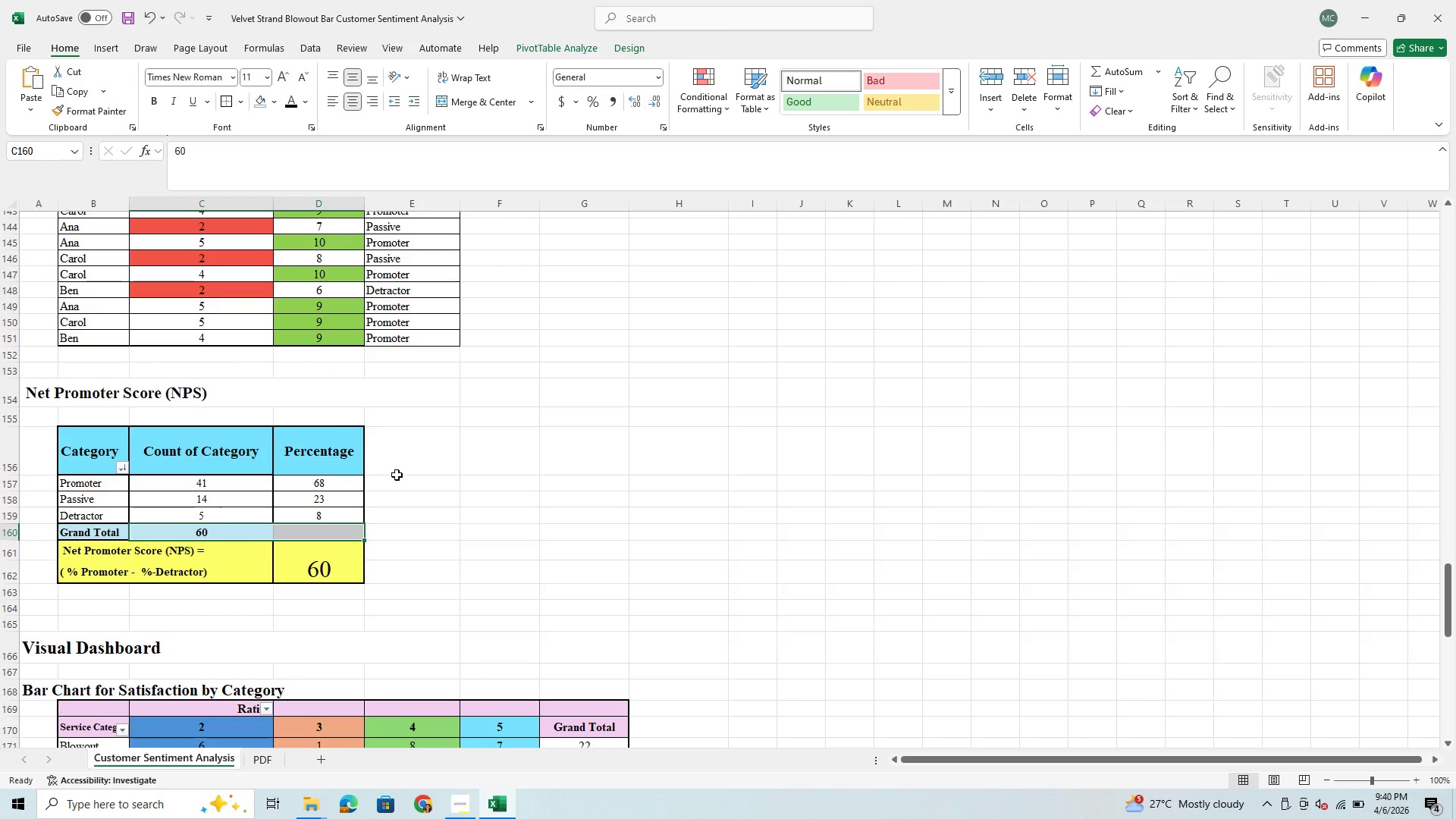 
left_click([428, 505])
 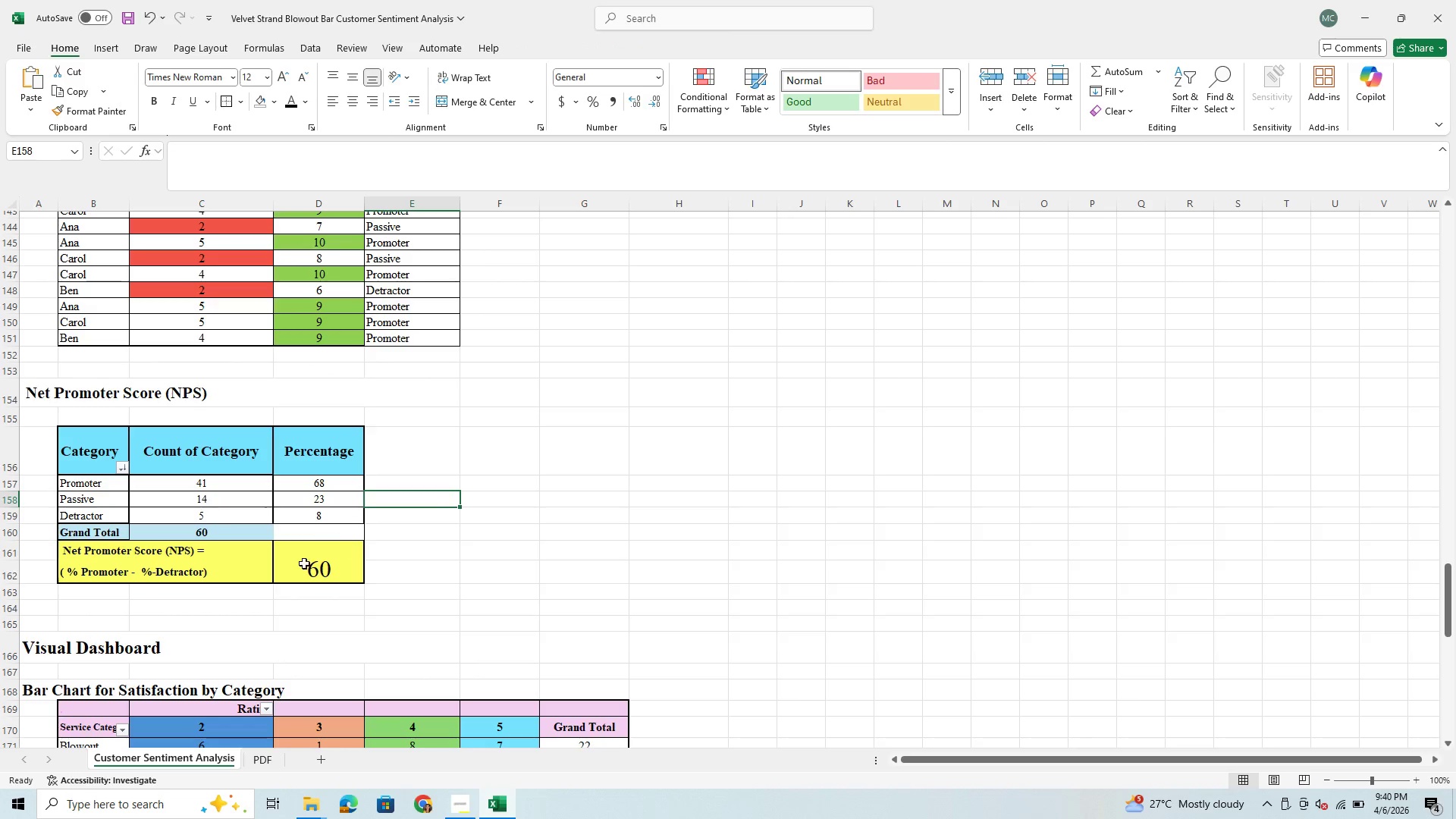 
left_click([331, 537])
 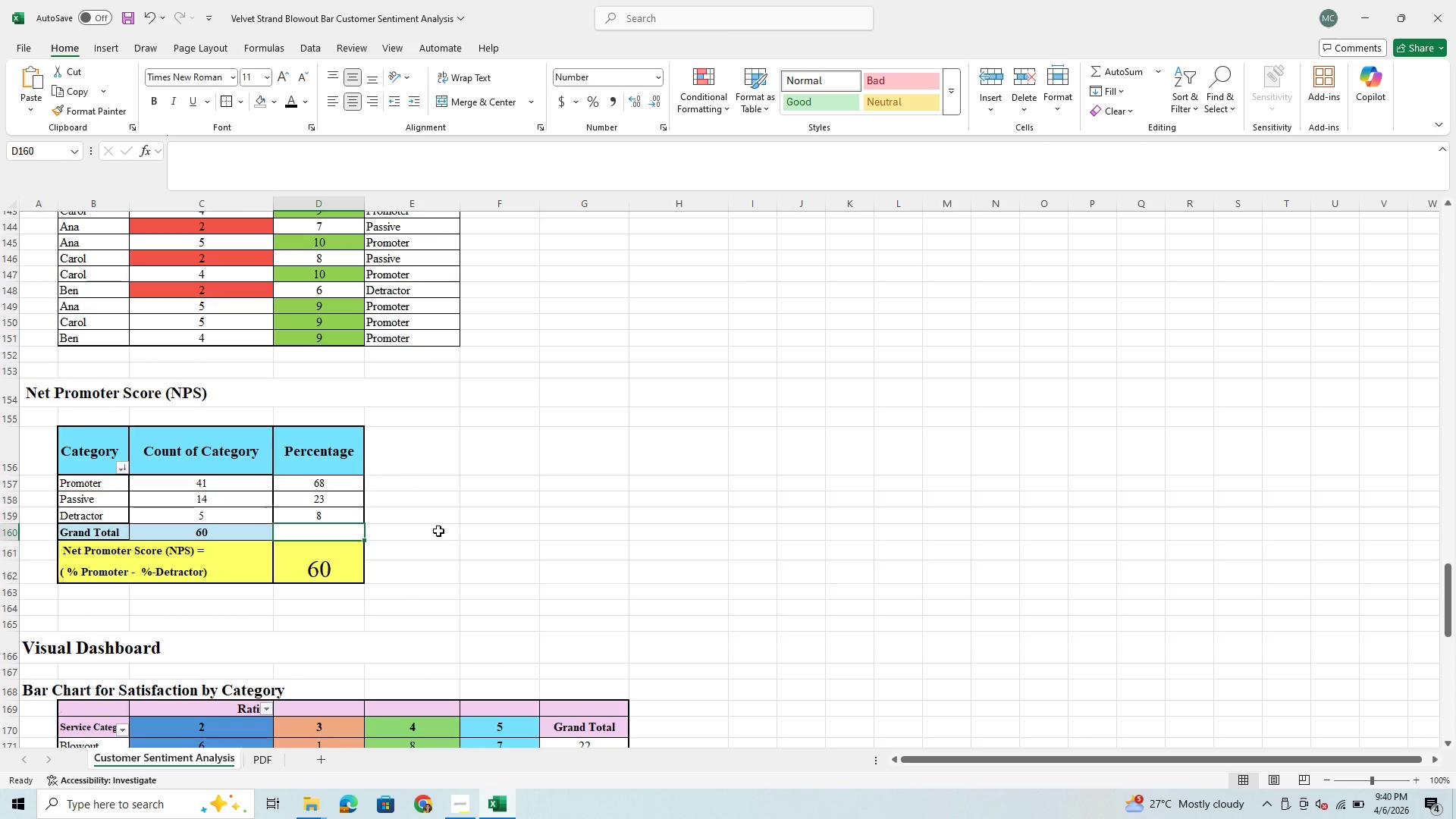 
wait(6.09)
 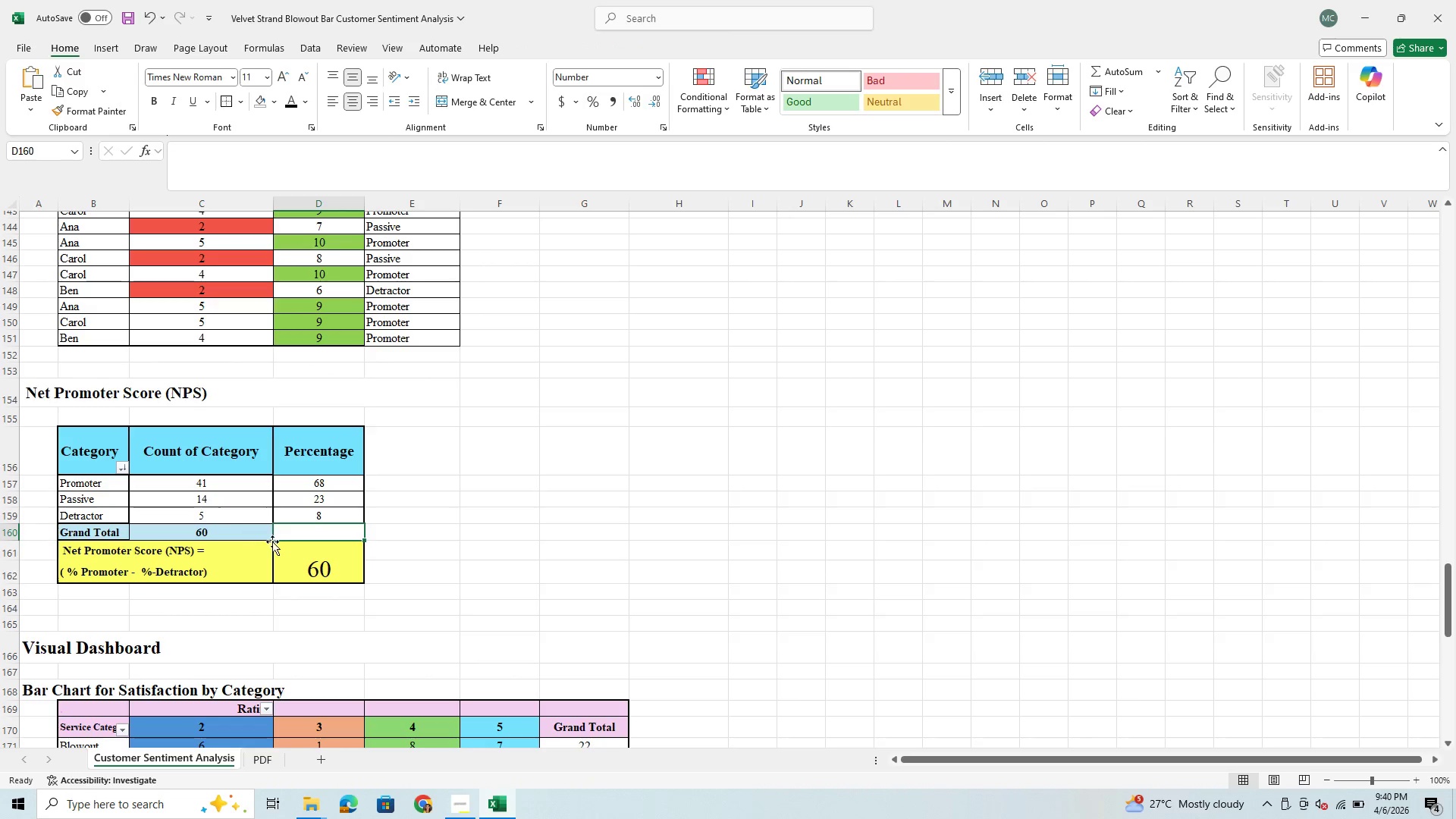 
left_click_drag(start_coordinate=[246, 533], to_coordinate=[299, 533])
 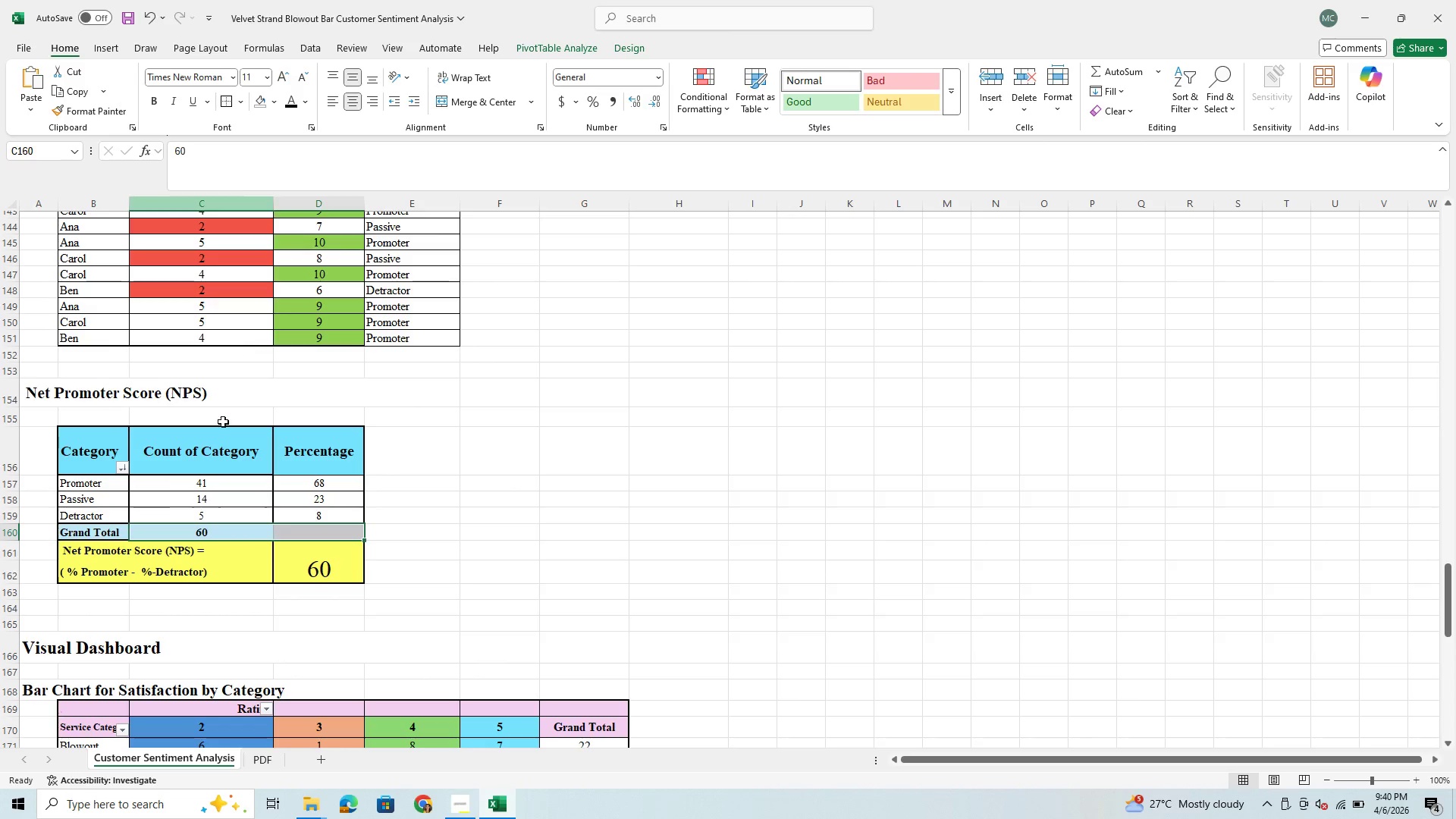 
left_click([77, 438])
 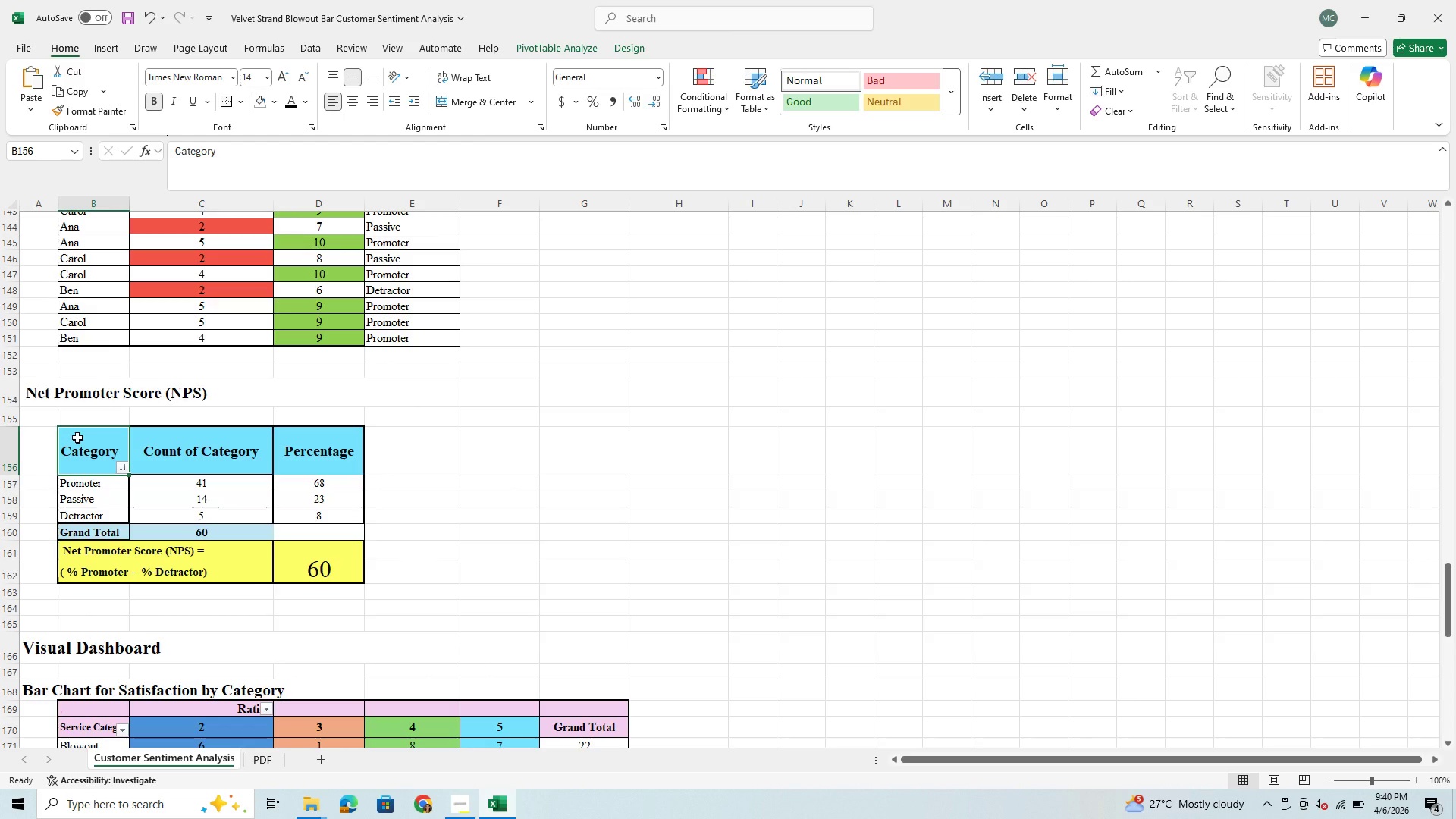 
left_click_drag(start_coordinate=[77, 438], to_coordinate=[301, 567])
 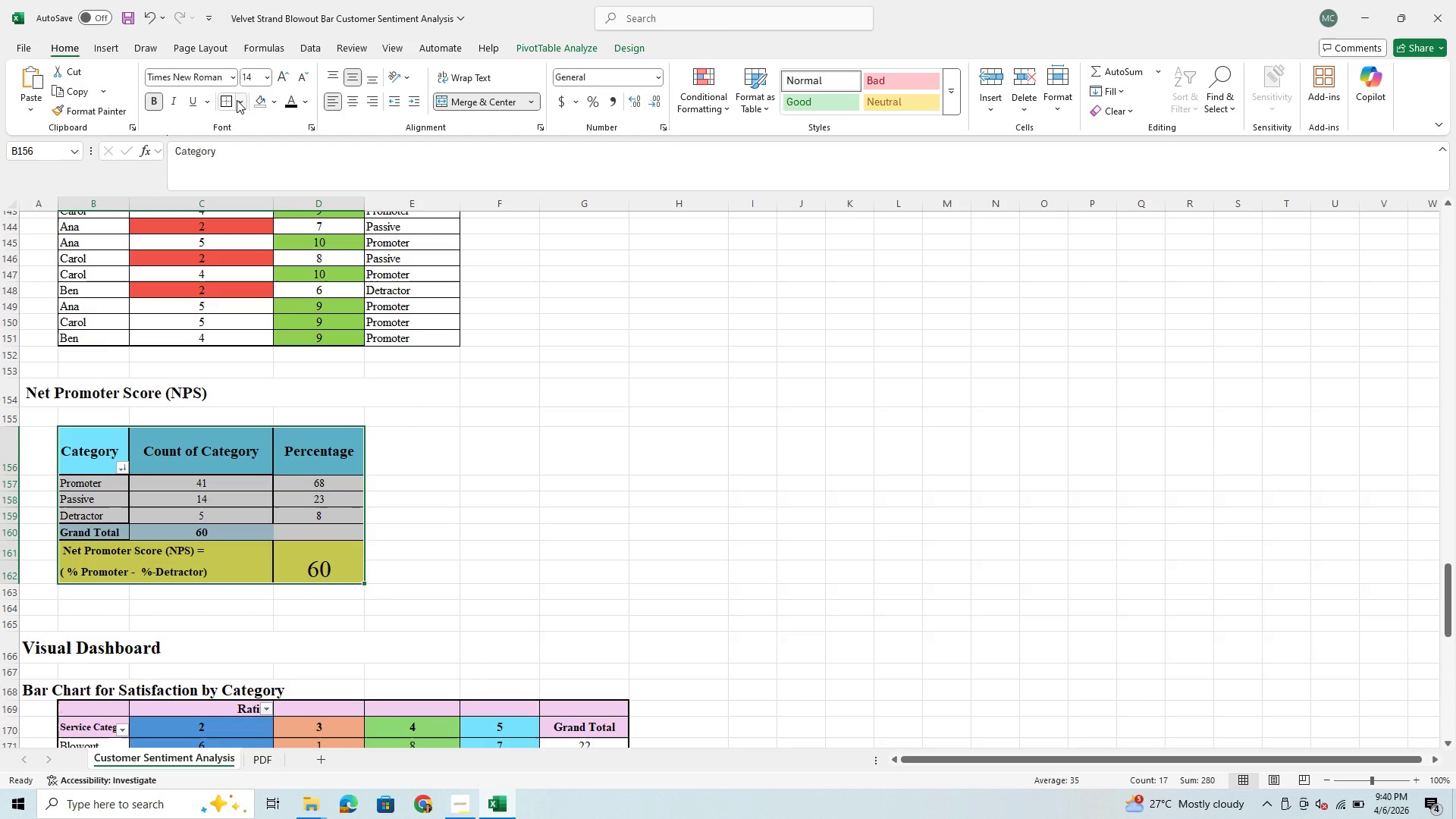 
left_click([237, 100])
 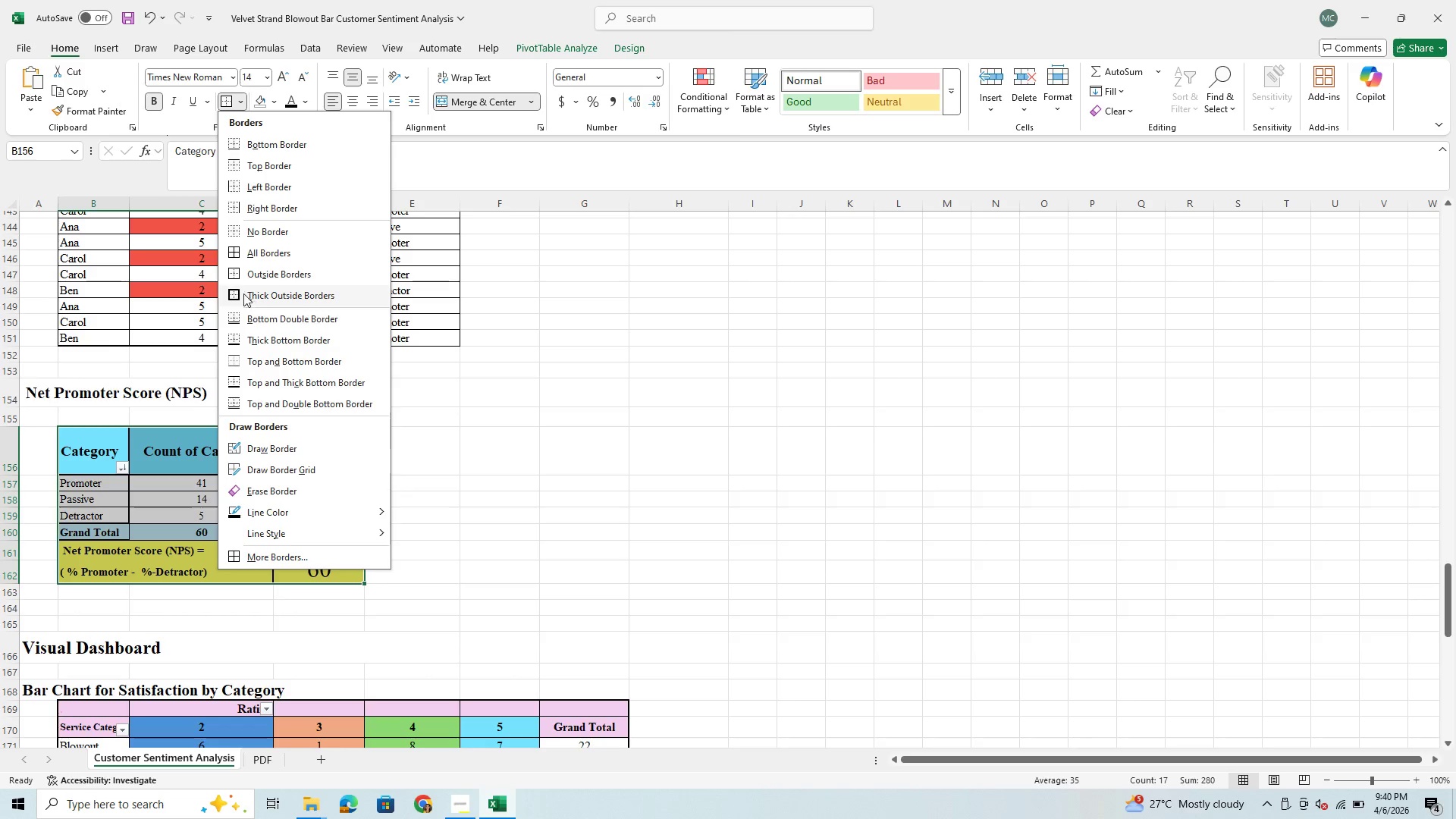 
left_click([232, 287])
 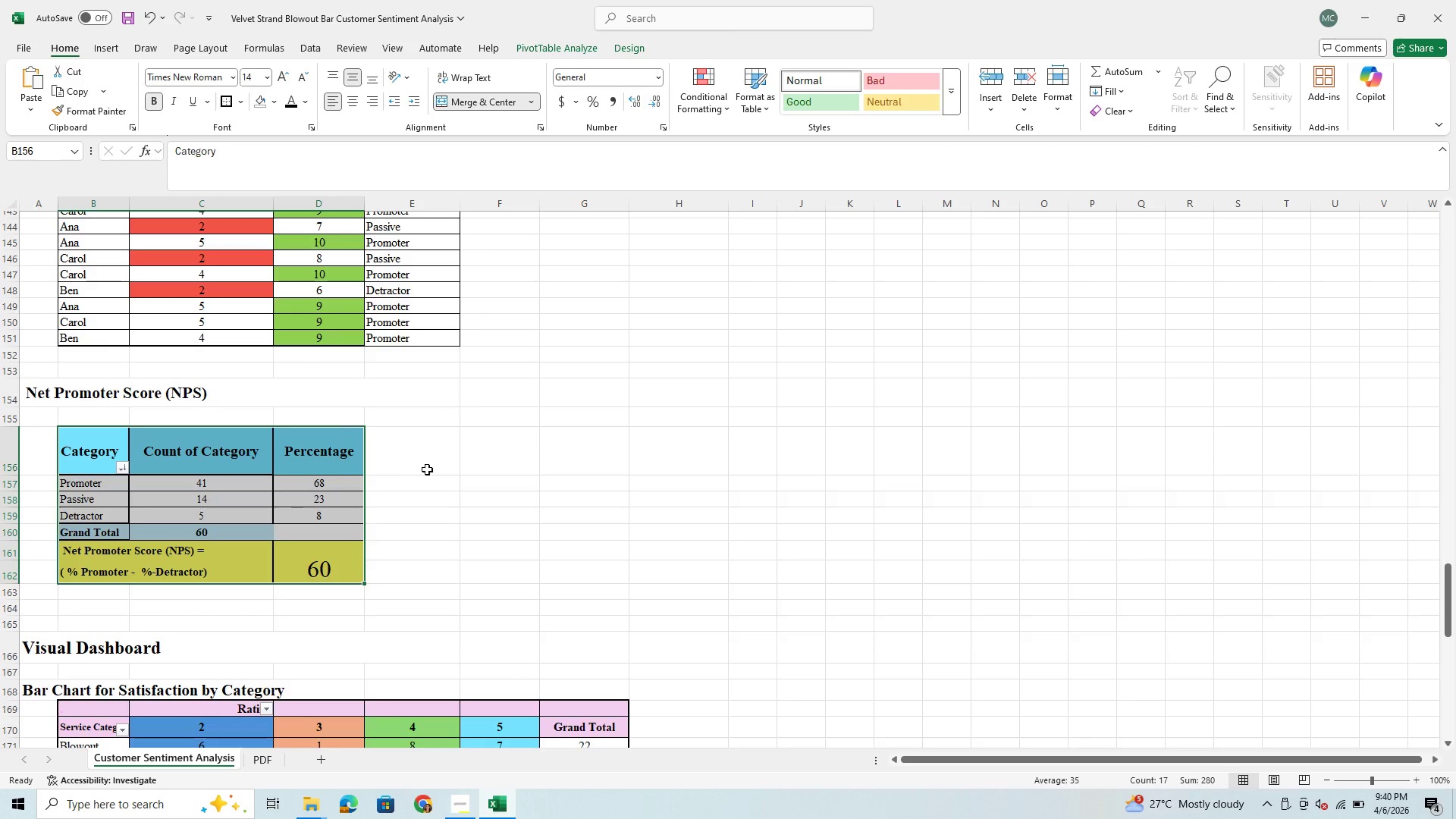 
left_click([458, 491])
 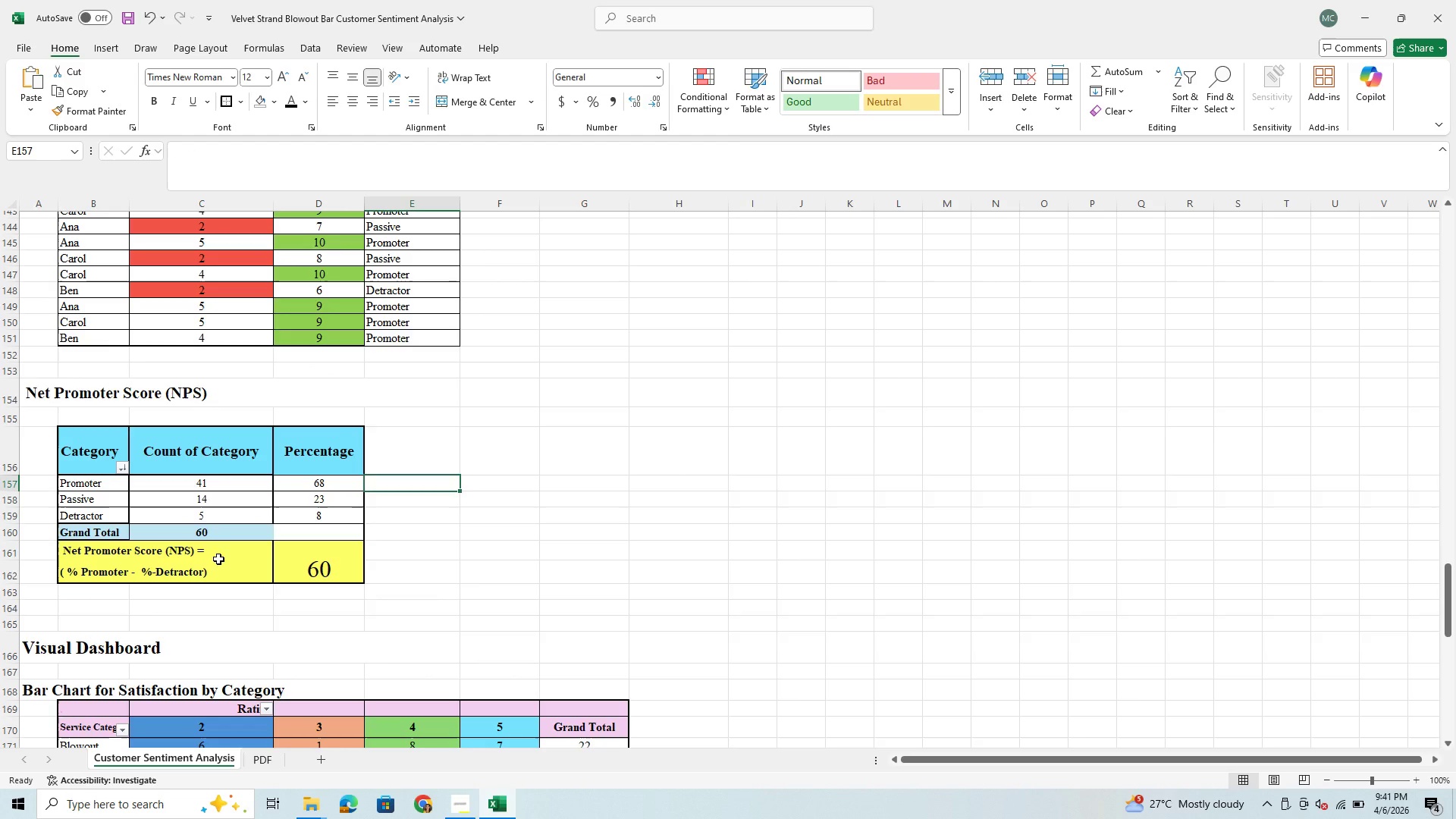 
wait(5.14)
 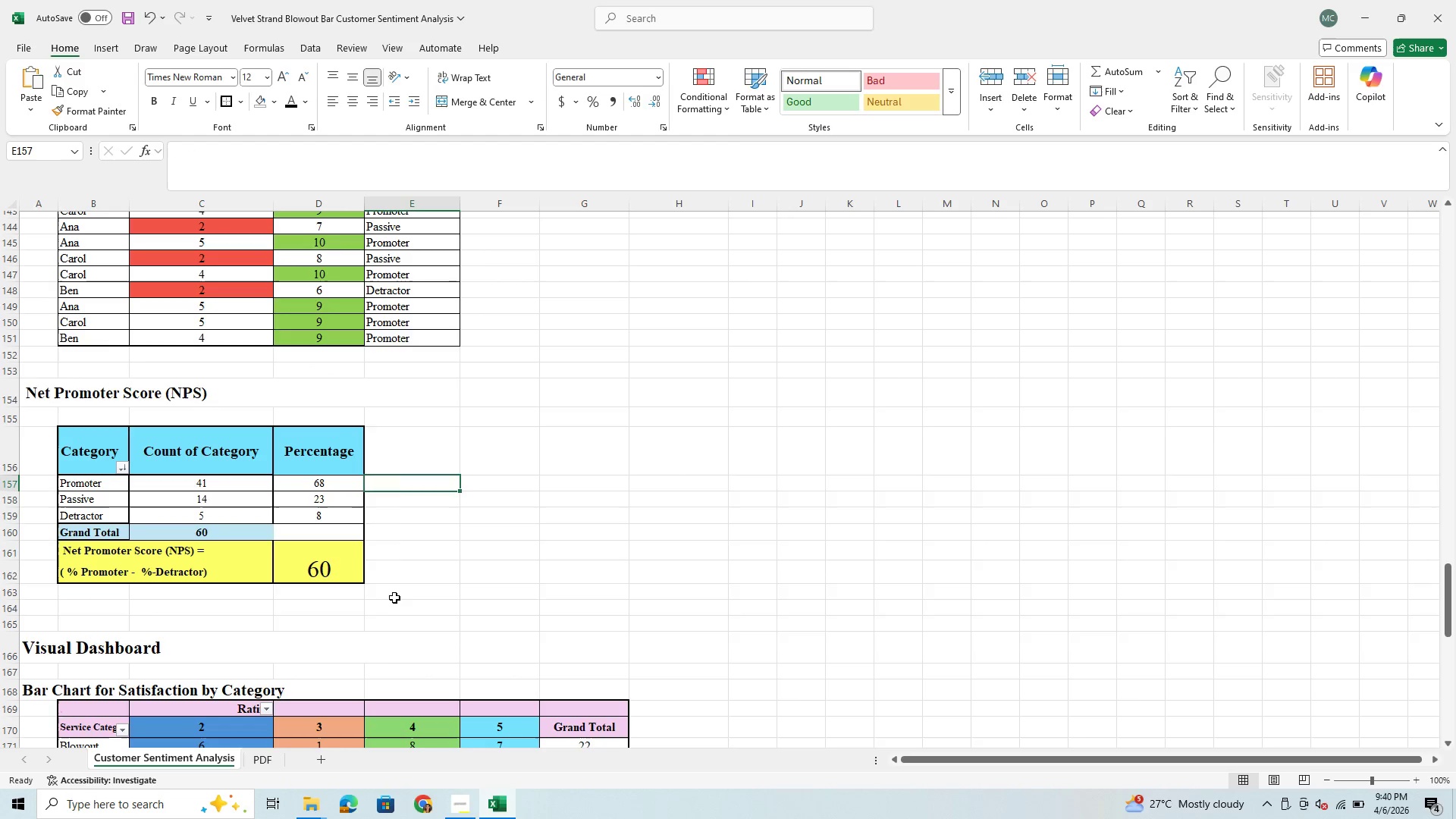 
left_click_drag(start_coordinate=[267, 533], to_coordinate=[303, 532])
 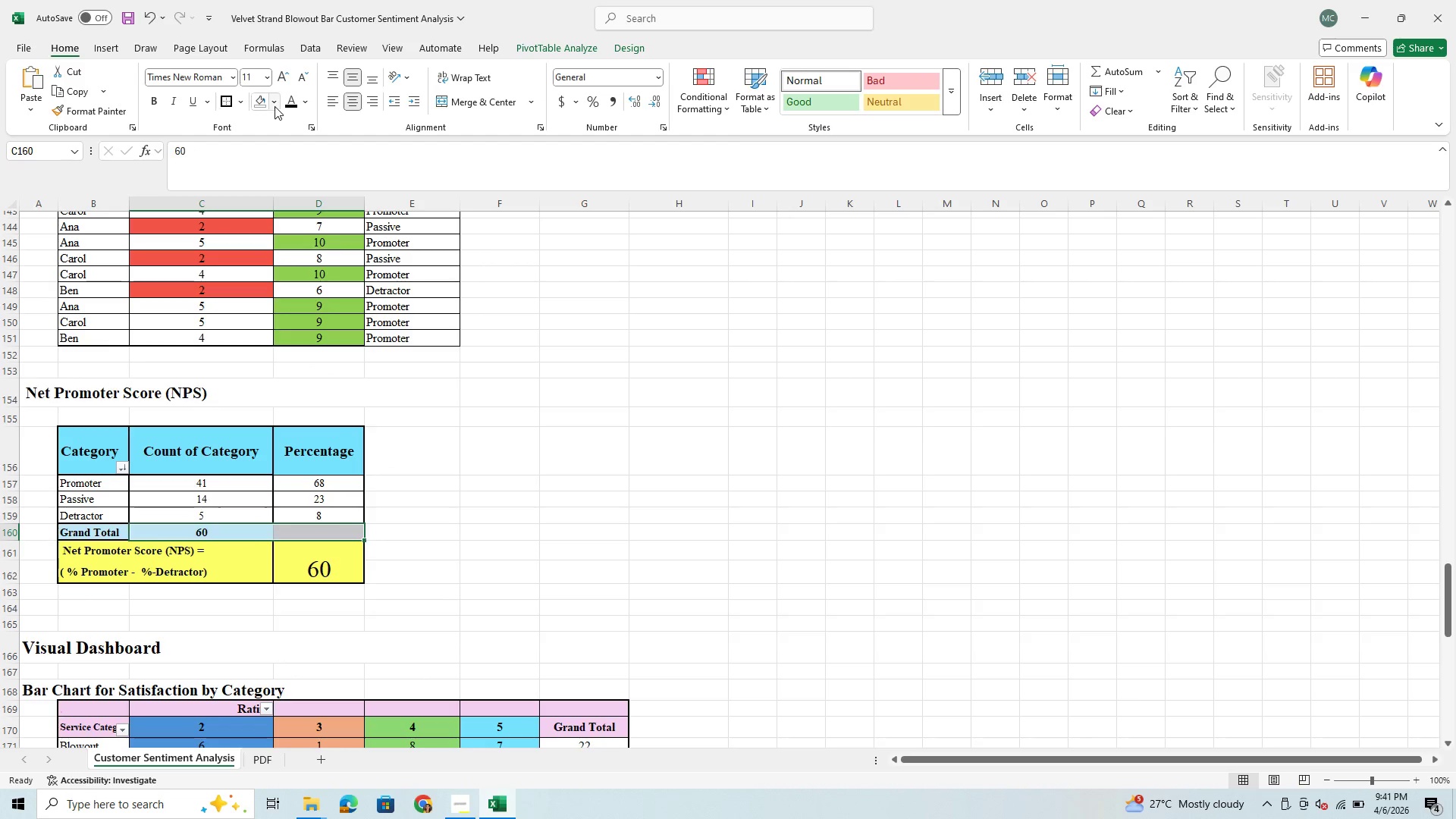 
left_click([275, 99])
 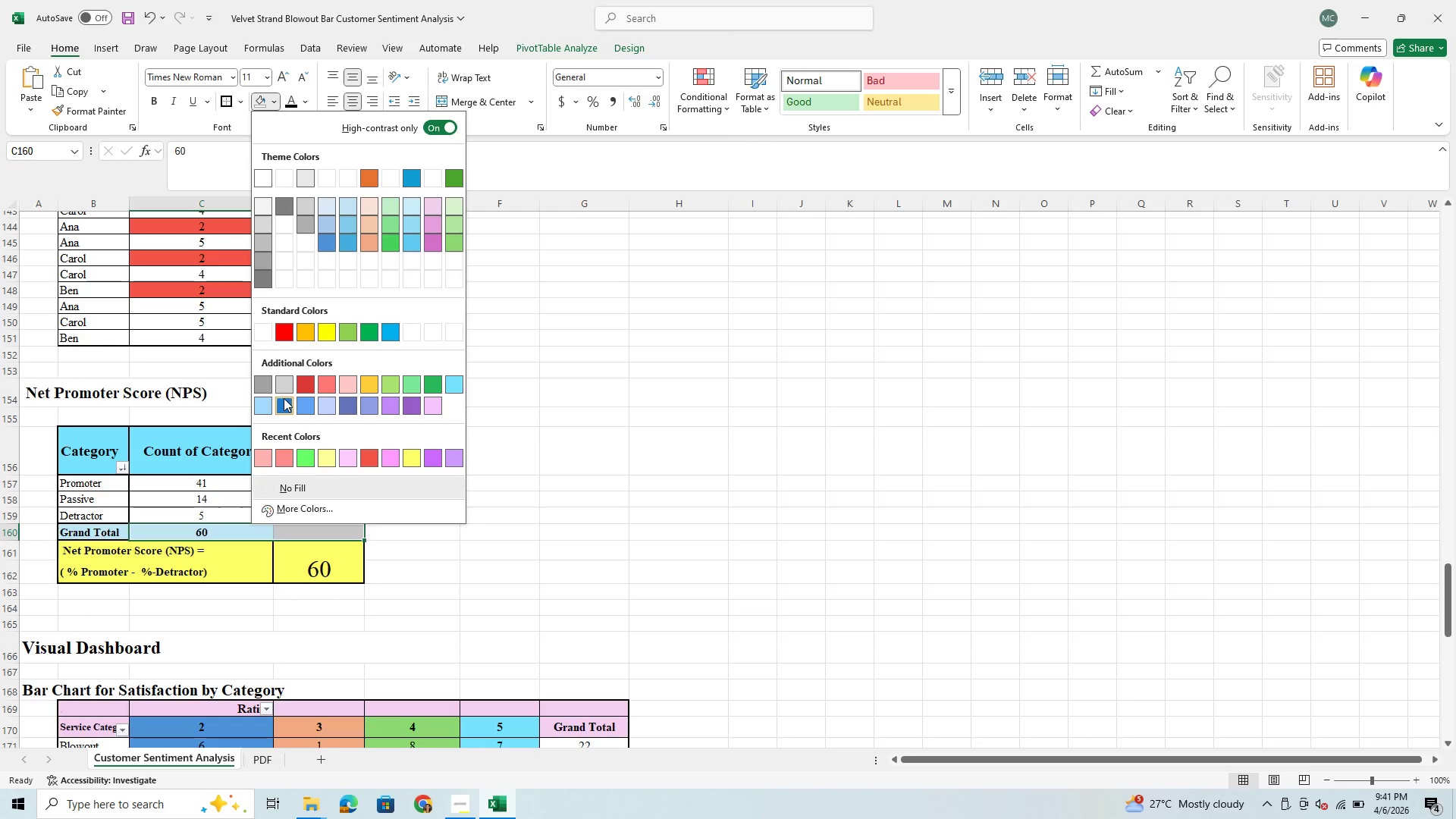 
mouse_move([287, 401])
 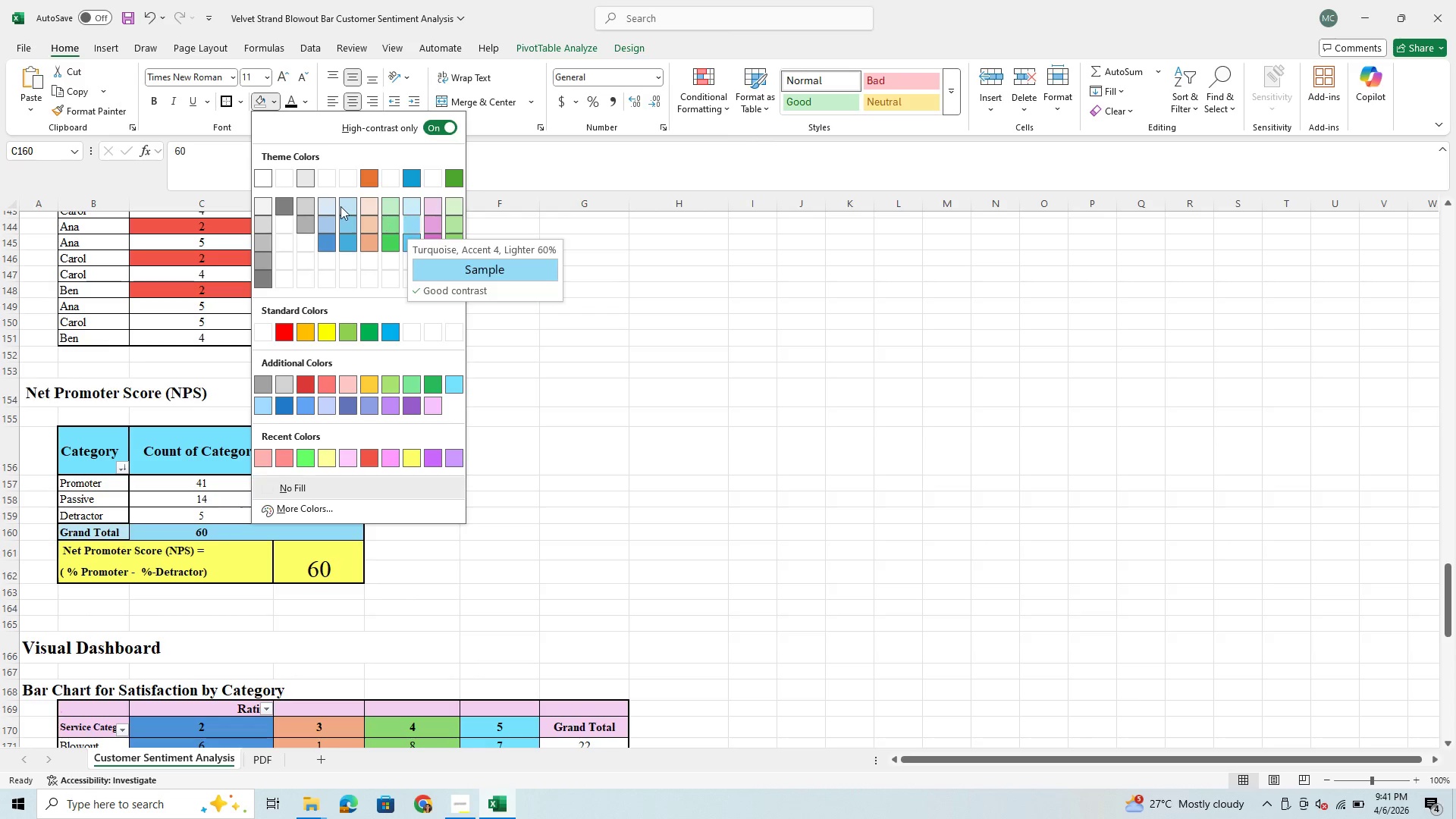 
wait(6.45)
 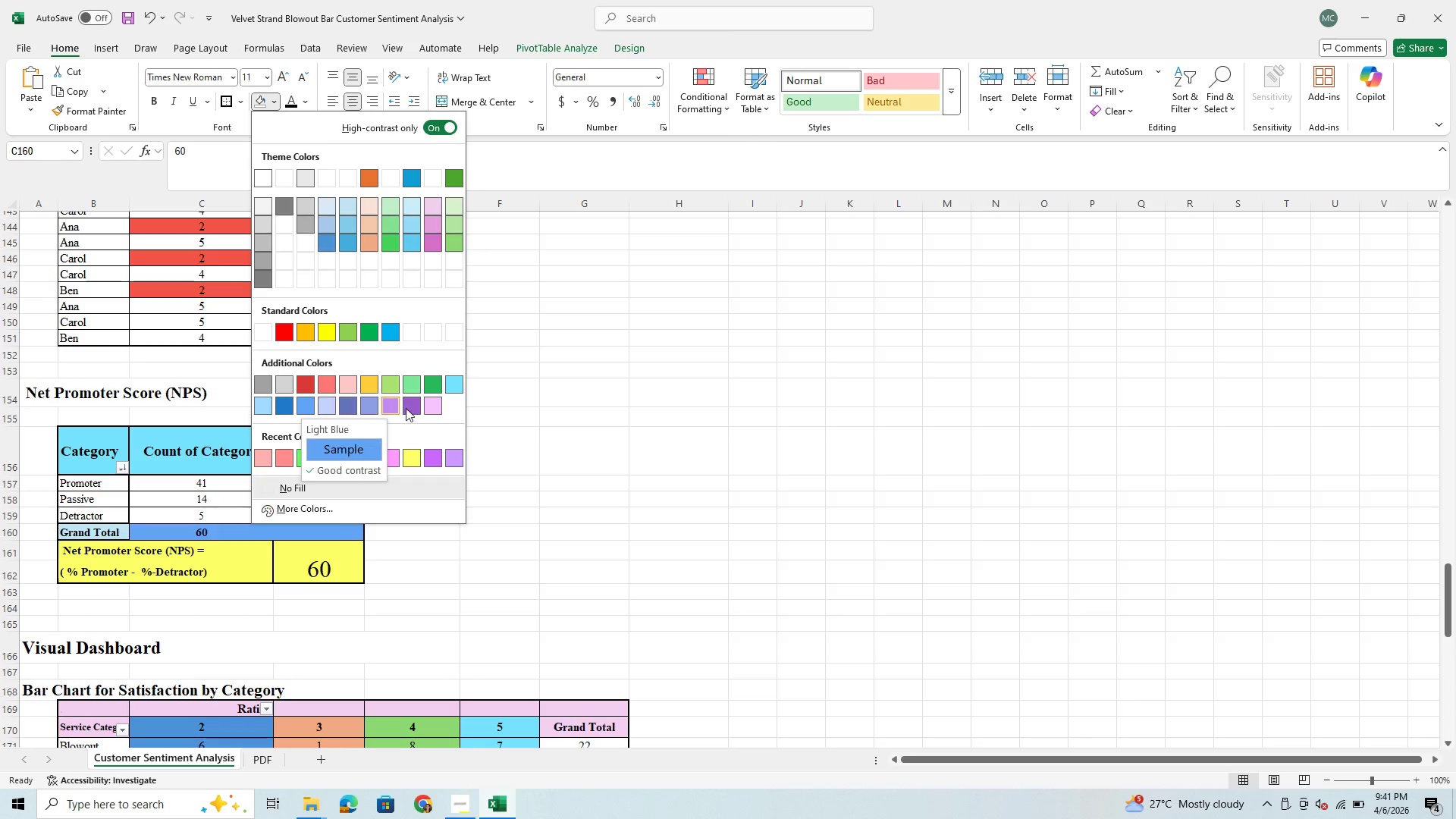 
left_click([340, 206])
 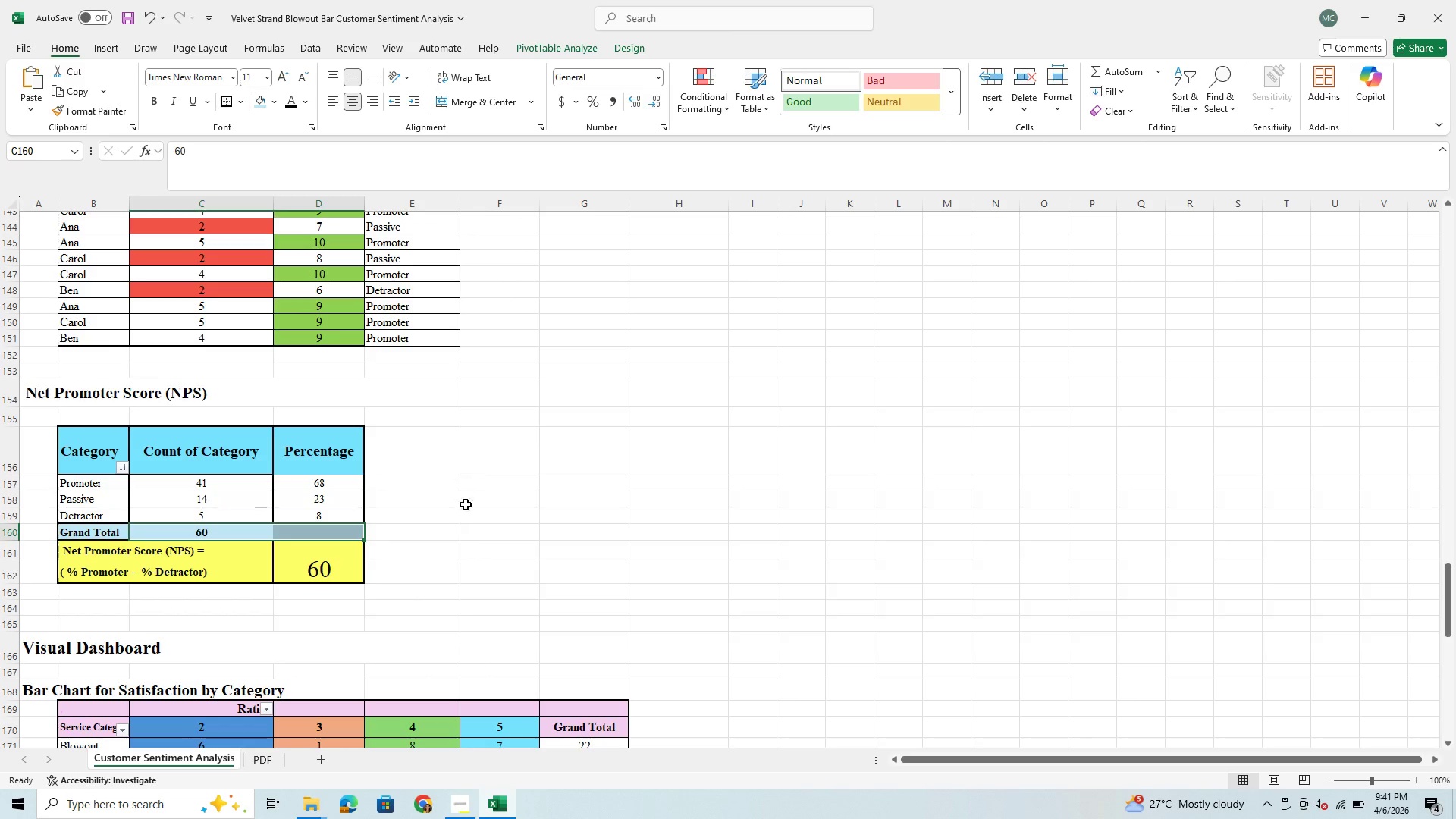 
left_click([466, 509])
 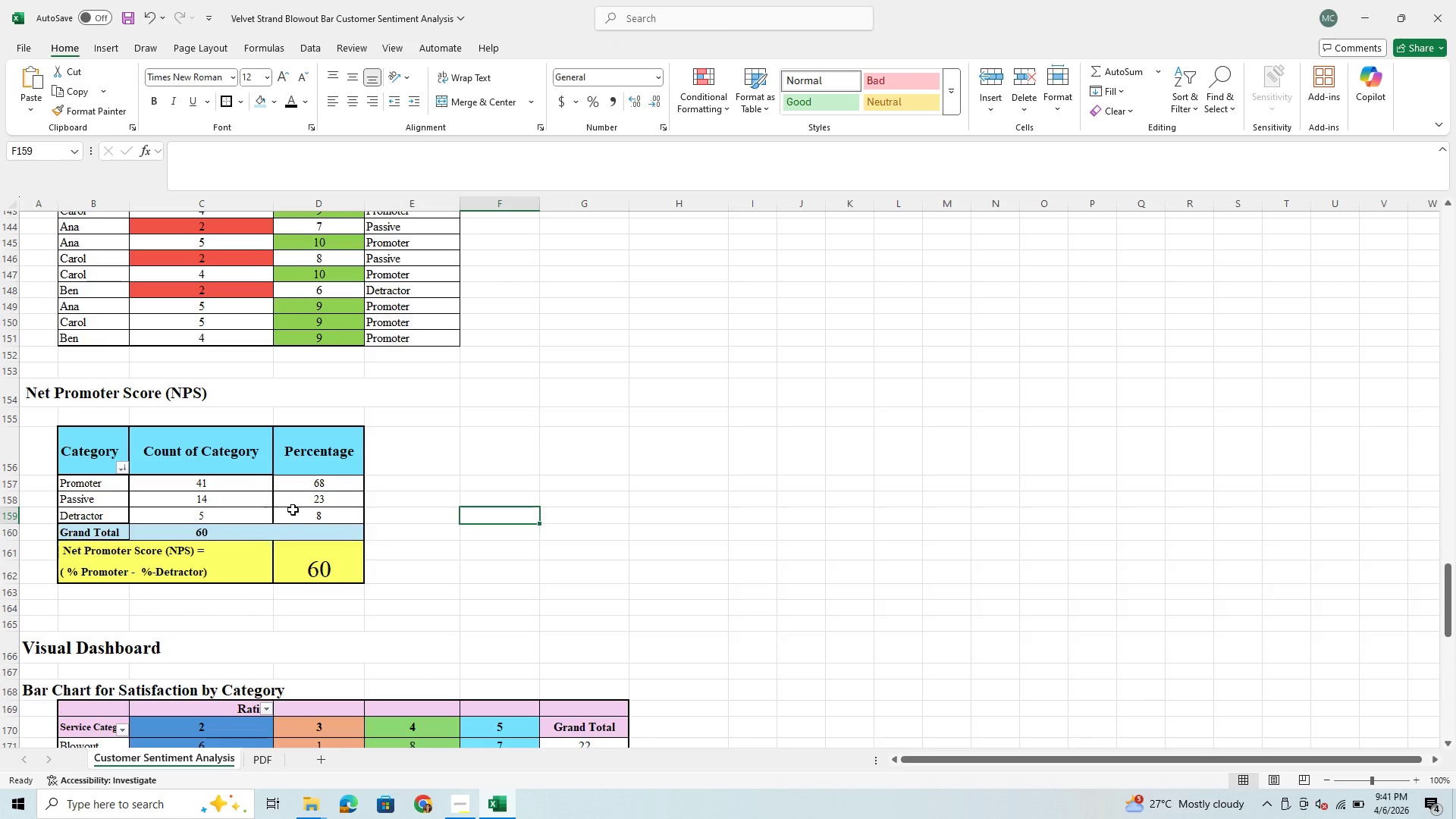 
wait(11.48)
 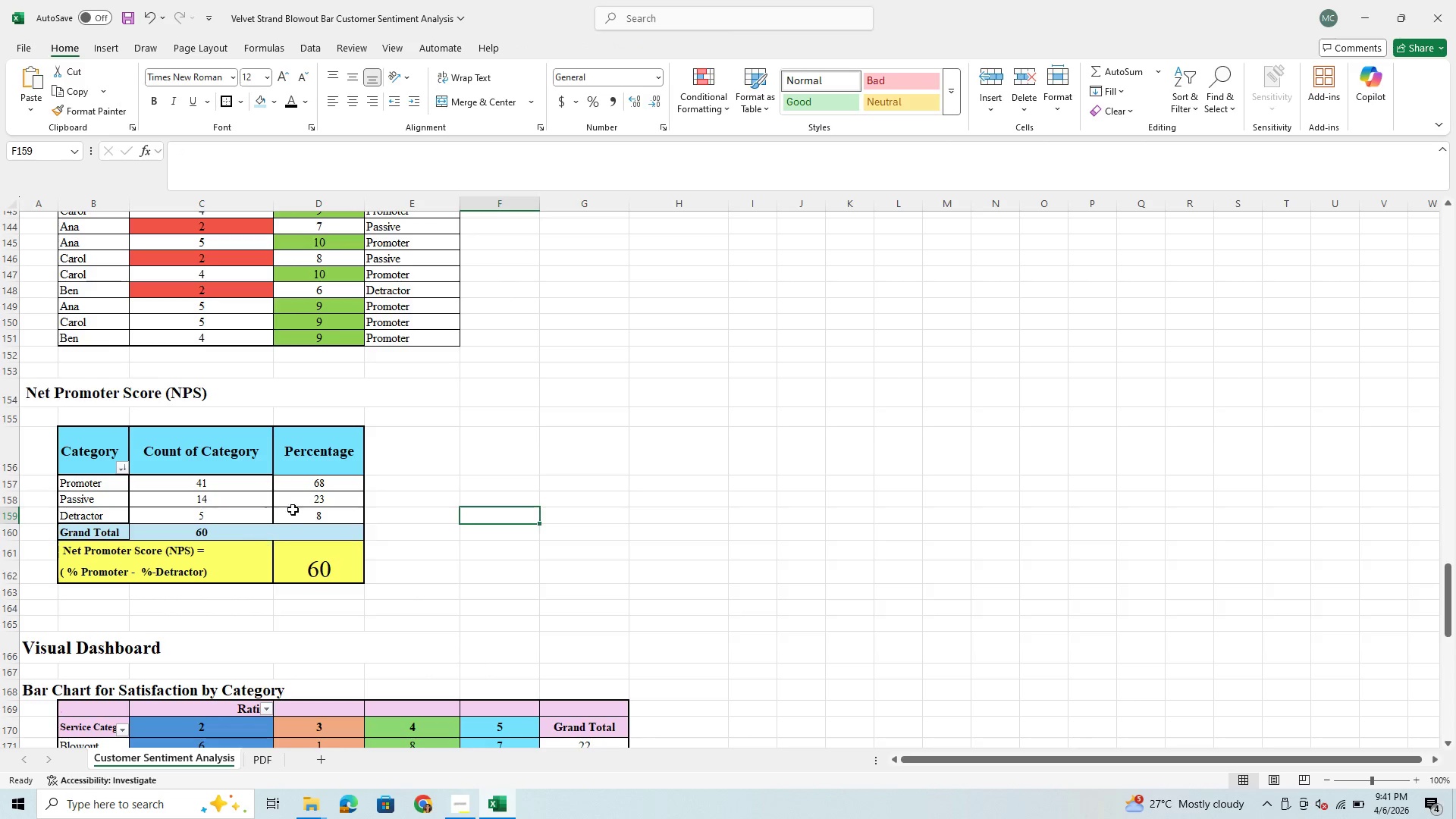 
scroll: coordinate [648, 257], scroll_direction: up, amount: 32.0
 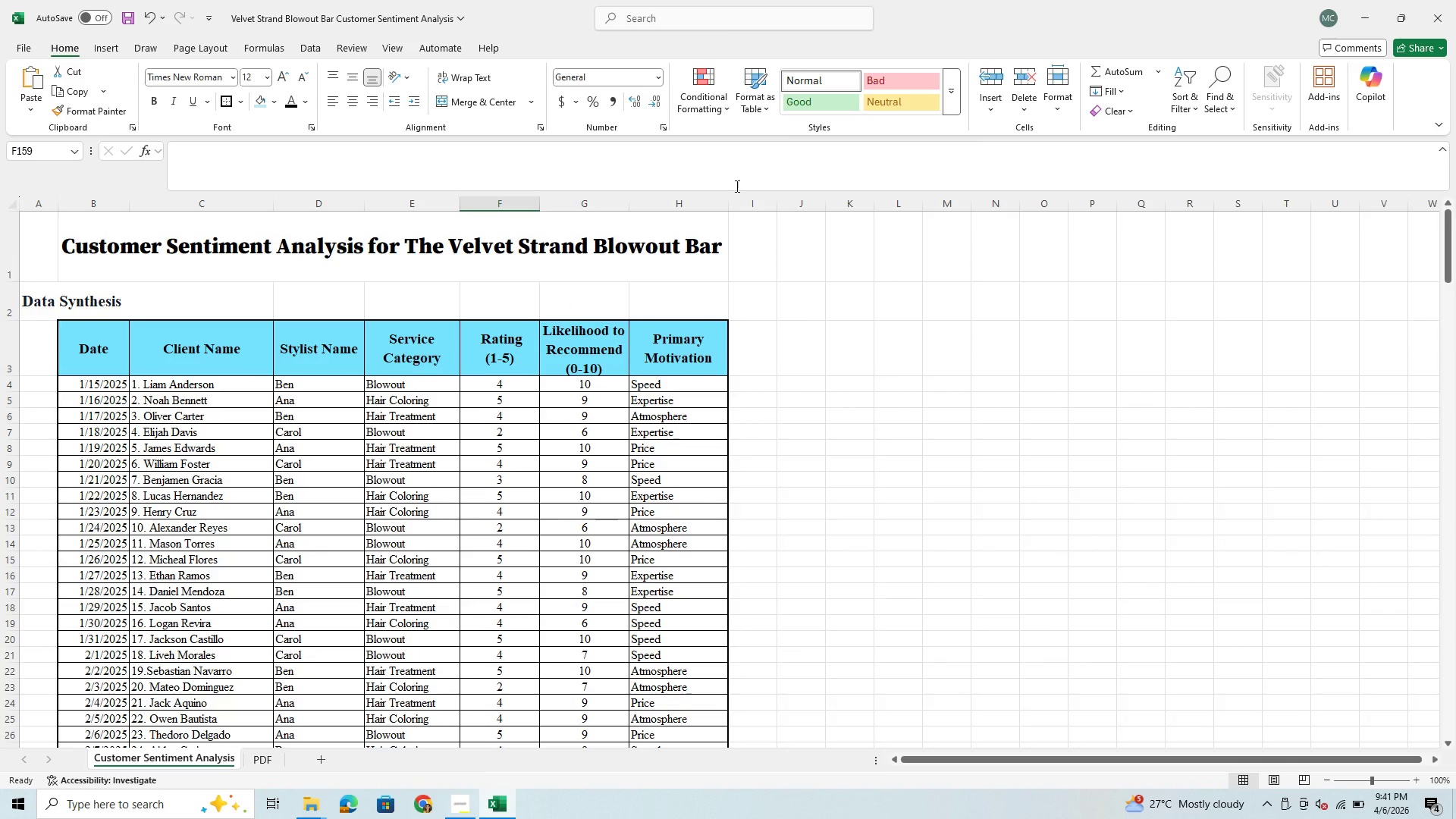 
left_click([756, 204])
 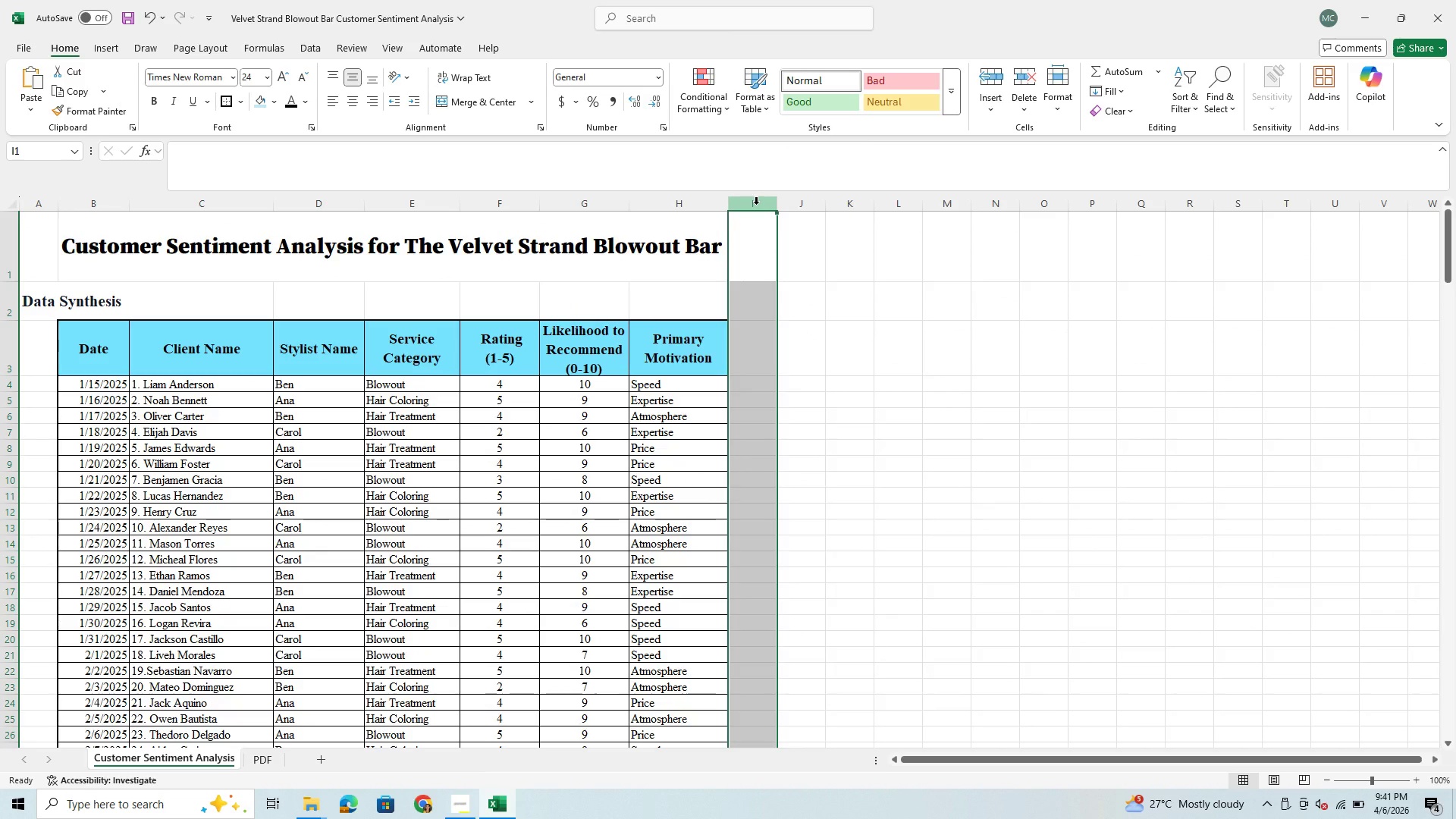 
hold_key(key=ControlLeft, duration=0.31)
 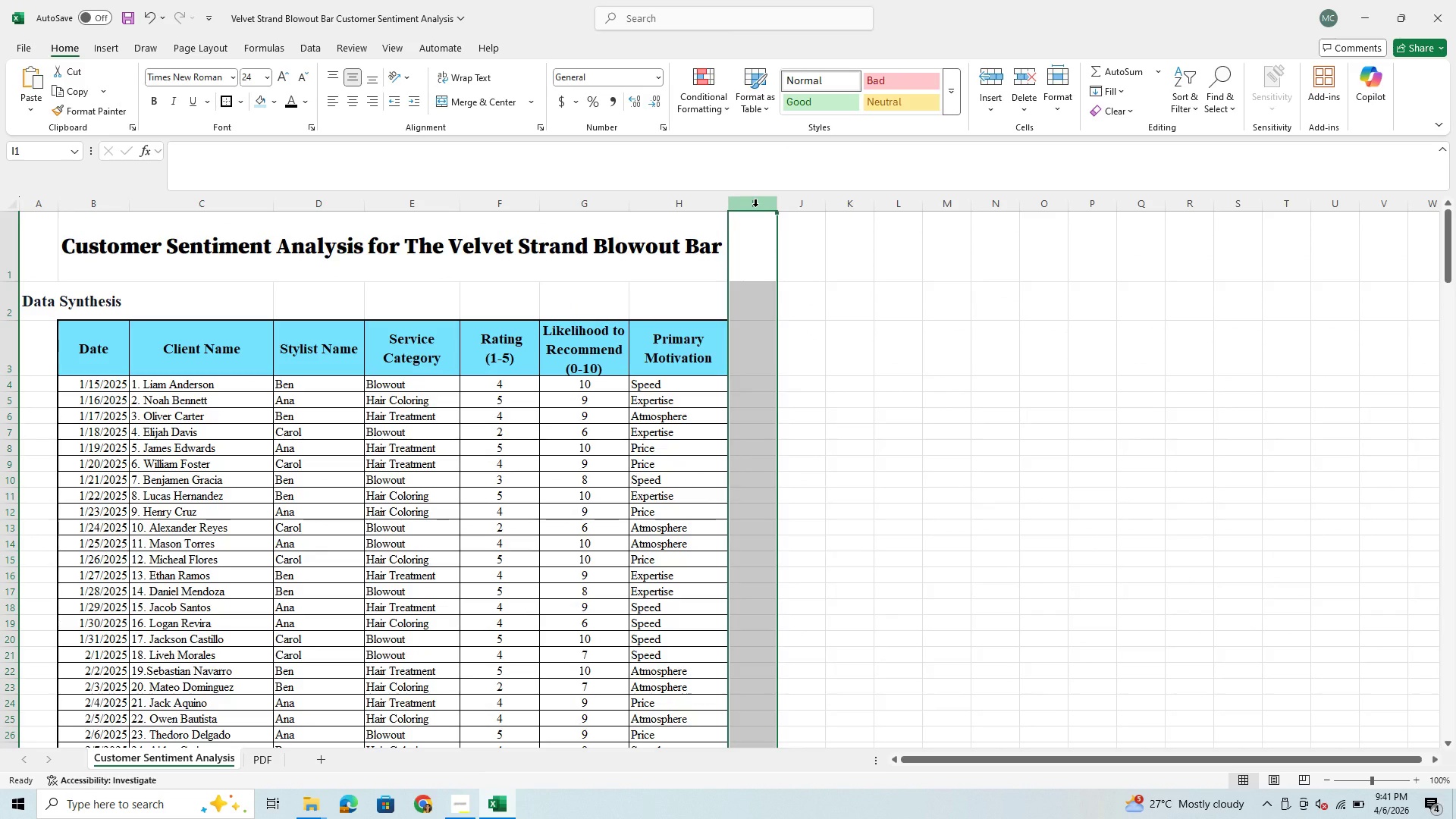 
key(Control+Shift+ArrowRight)
 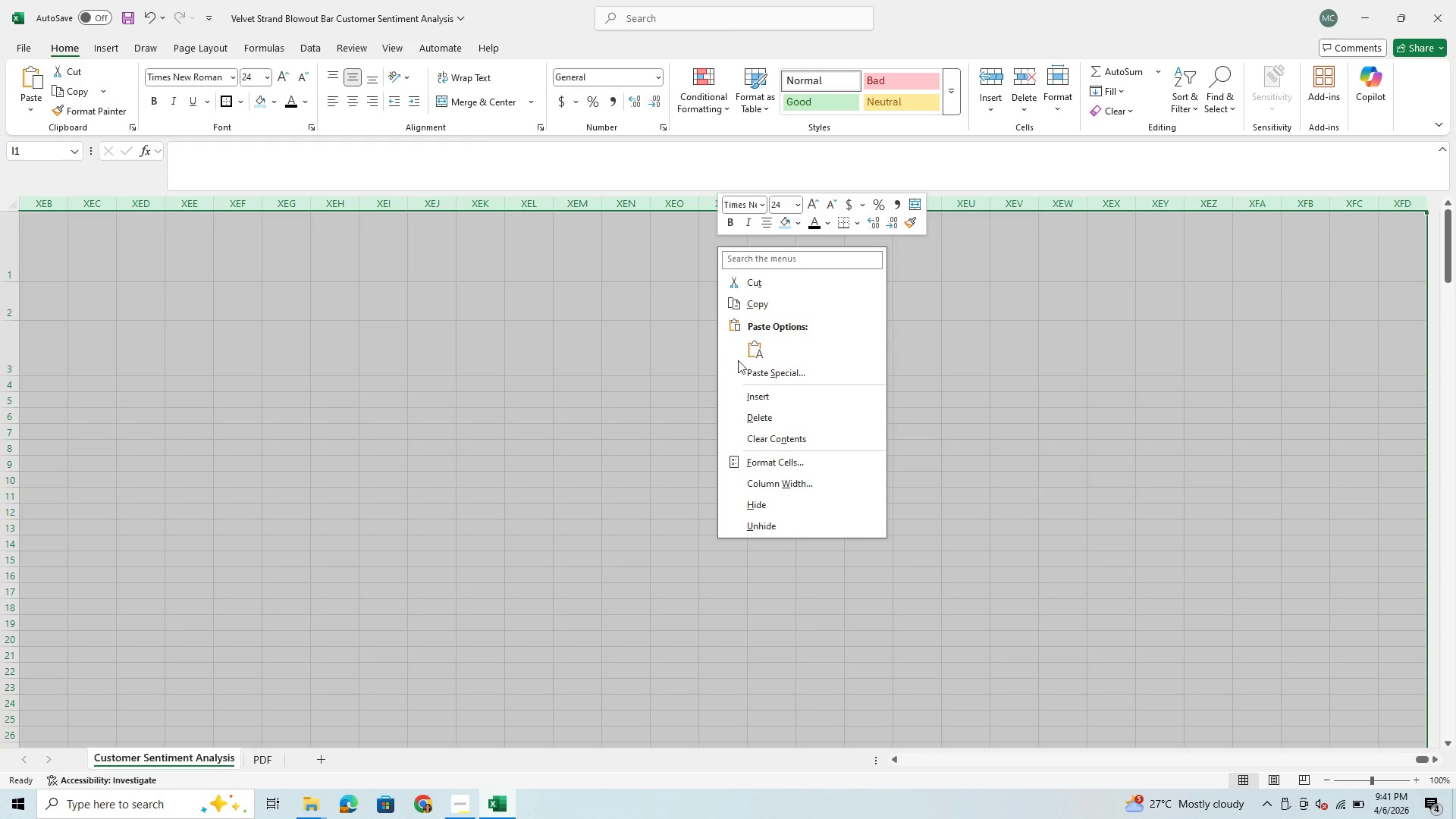 
left_click([757, 504])
 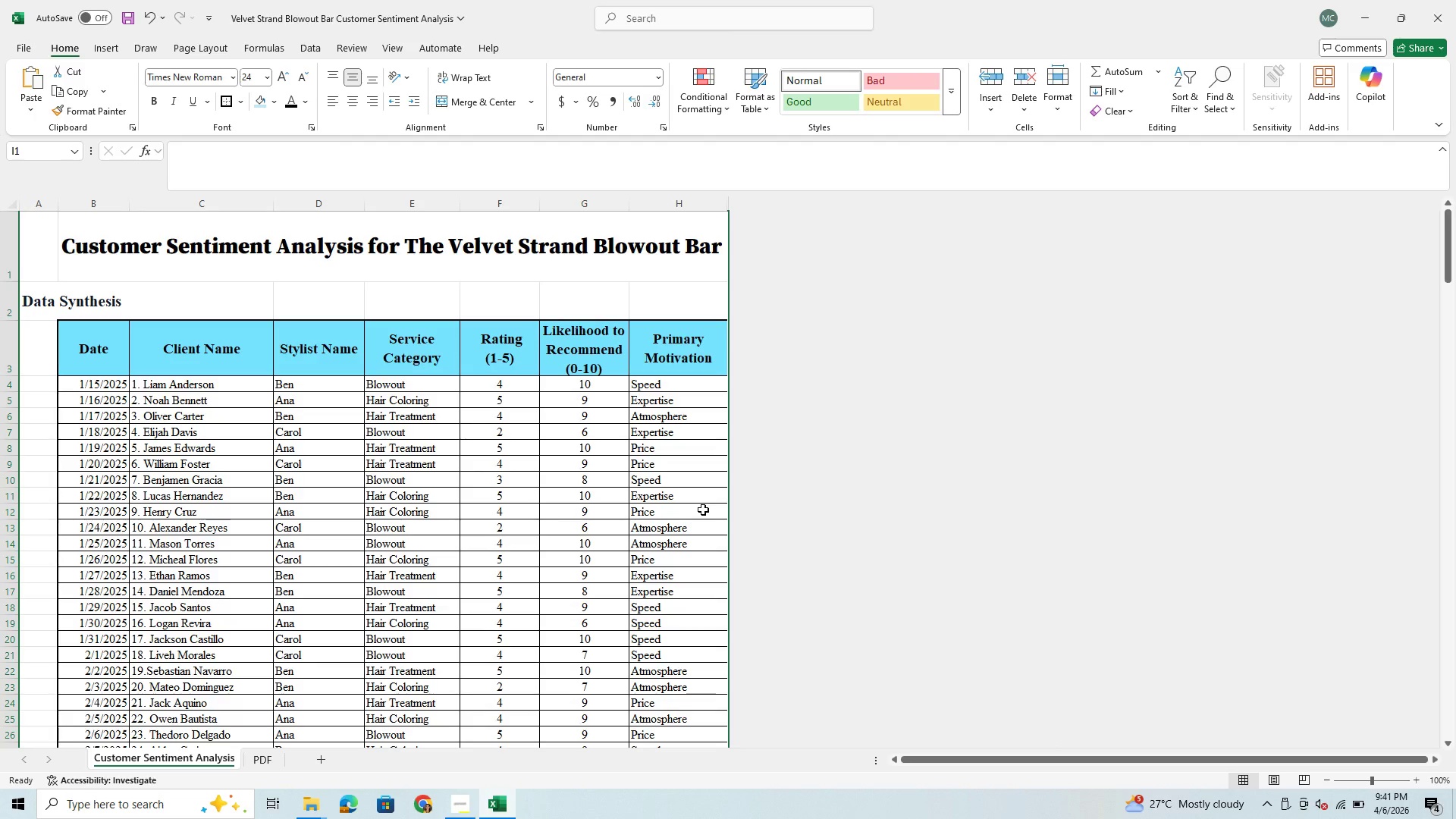 
scroll: coordinate [698, 491], scroll_direction: down, amount: 78.0
 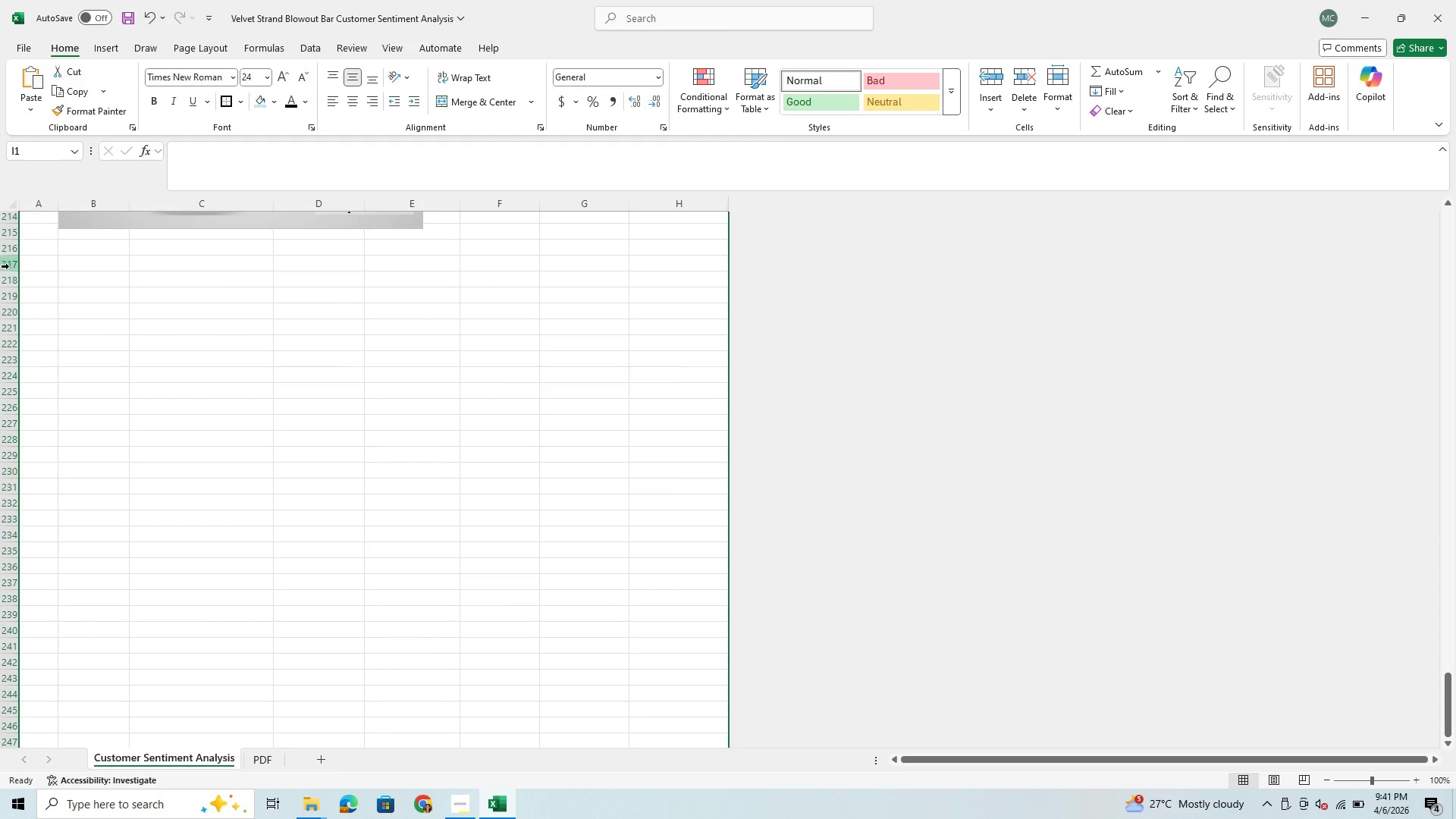 
left_click([8, 266])
 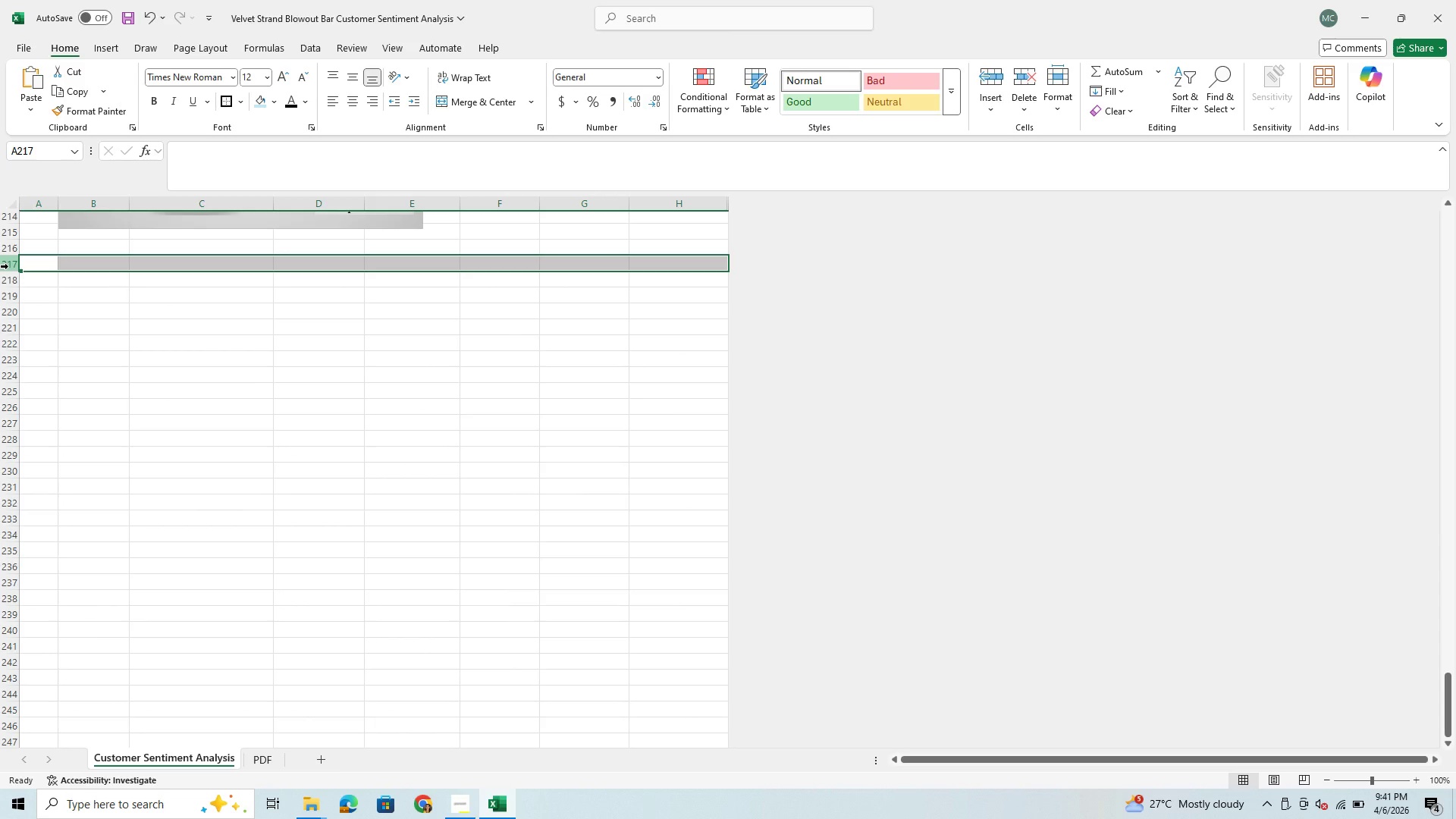 
key(Control+Shift+ArrowDown)
 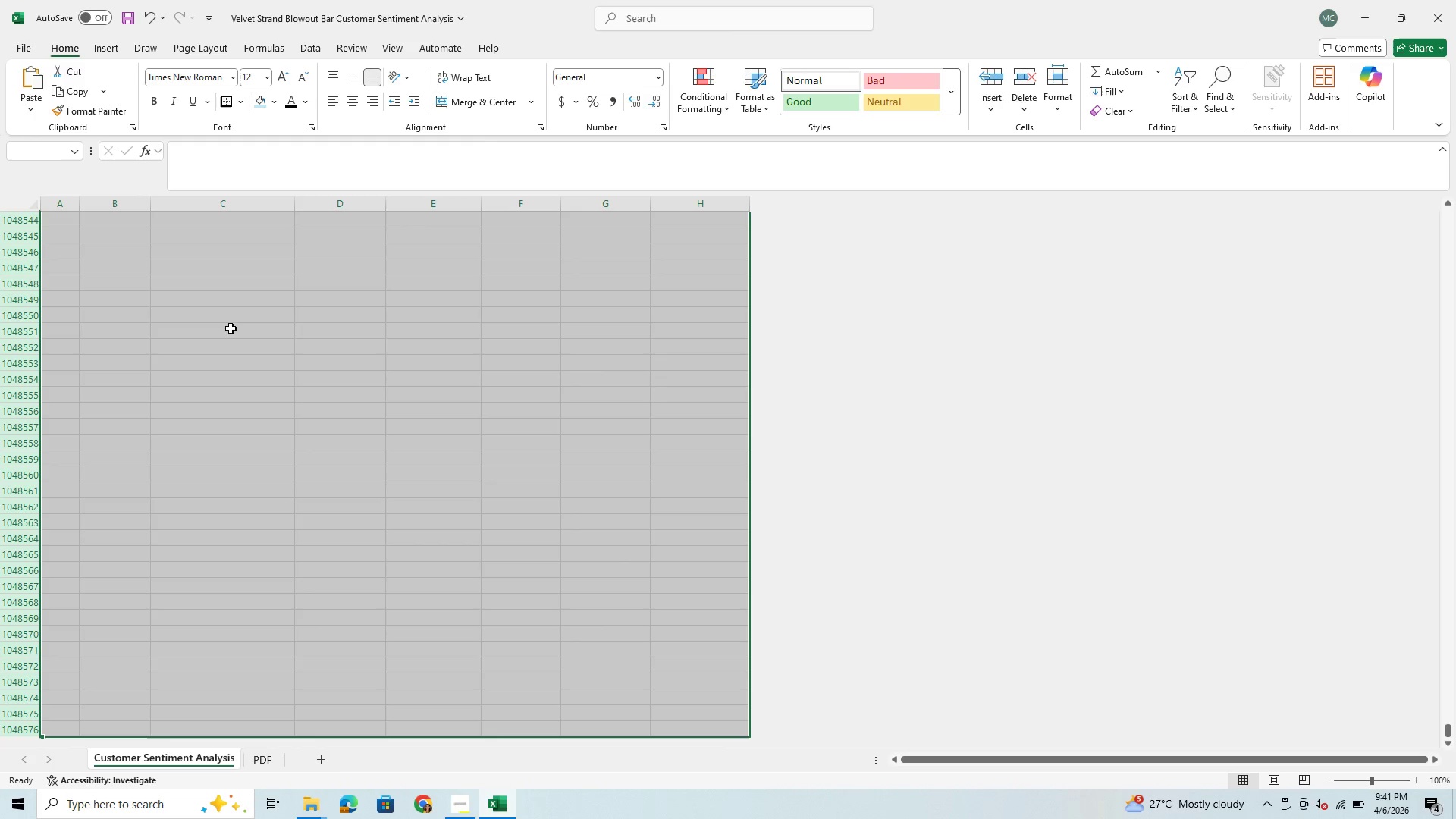 
right_click([230, 331])
 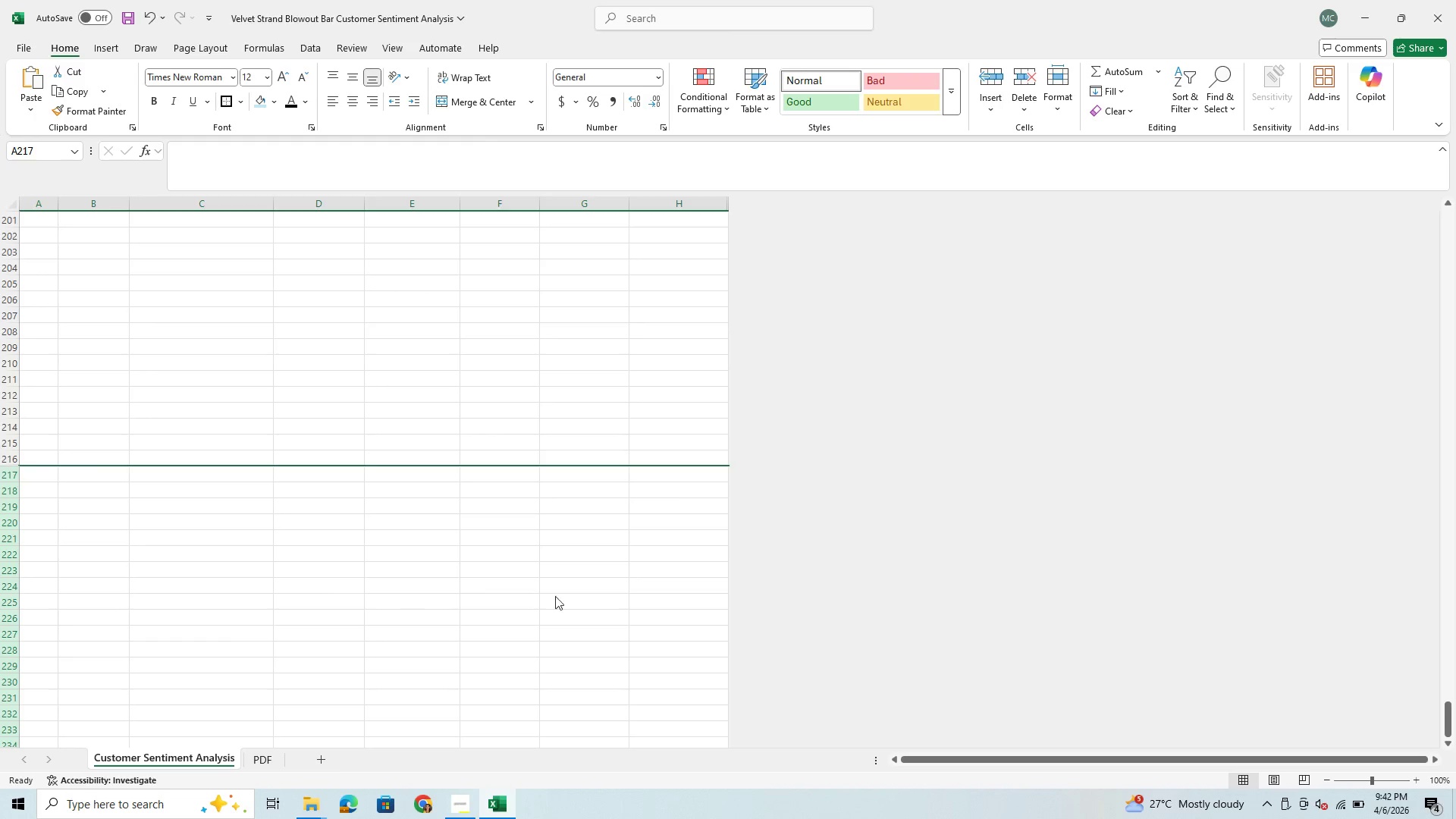 
scroll: coordinate [607, 544], scroll_direction: up, amount: 82.0
 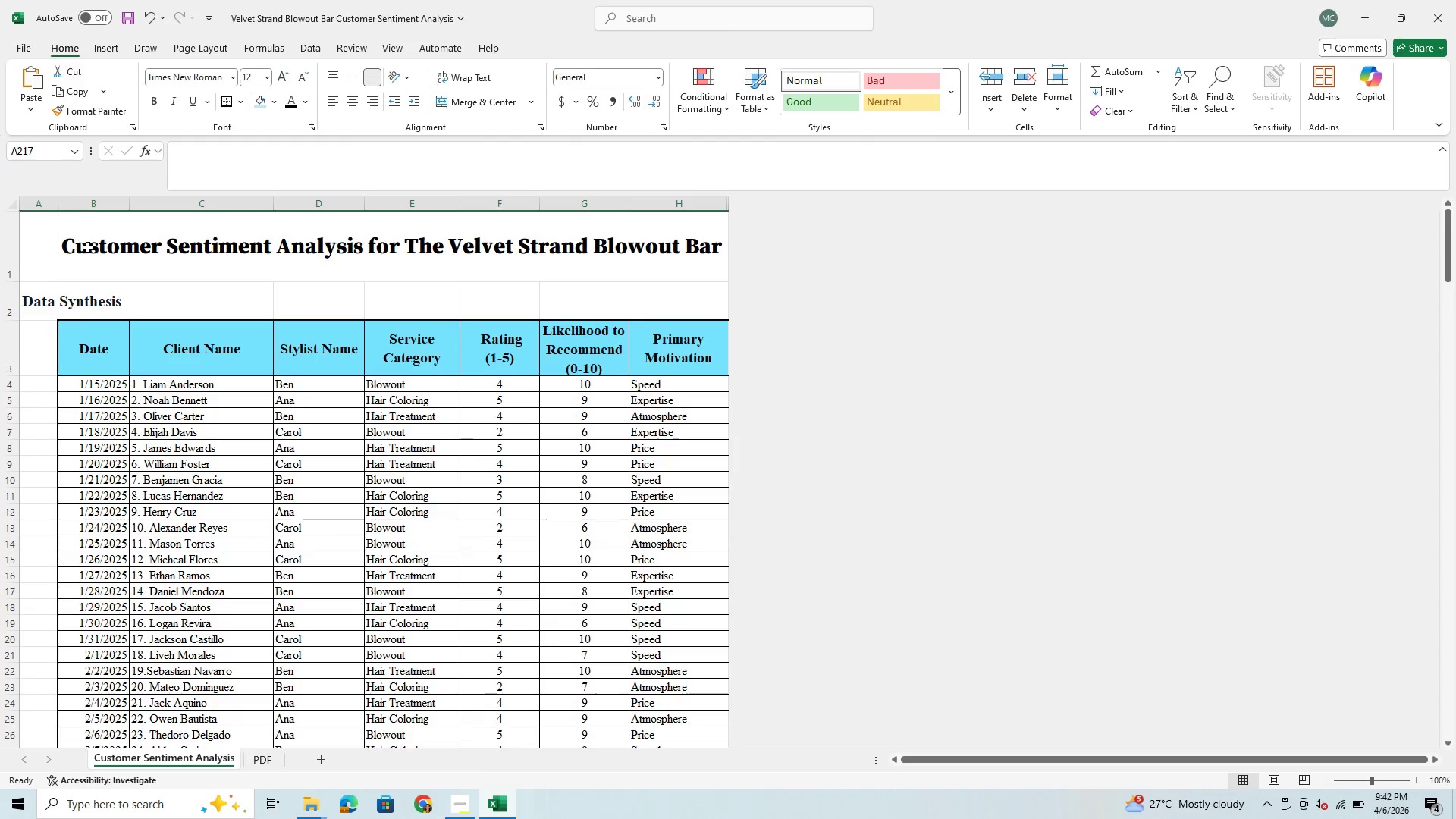 
left_click([82, 243])
 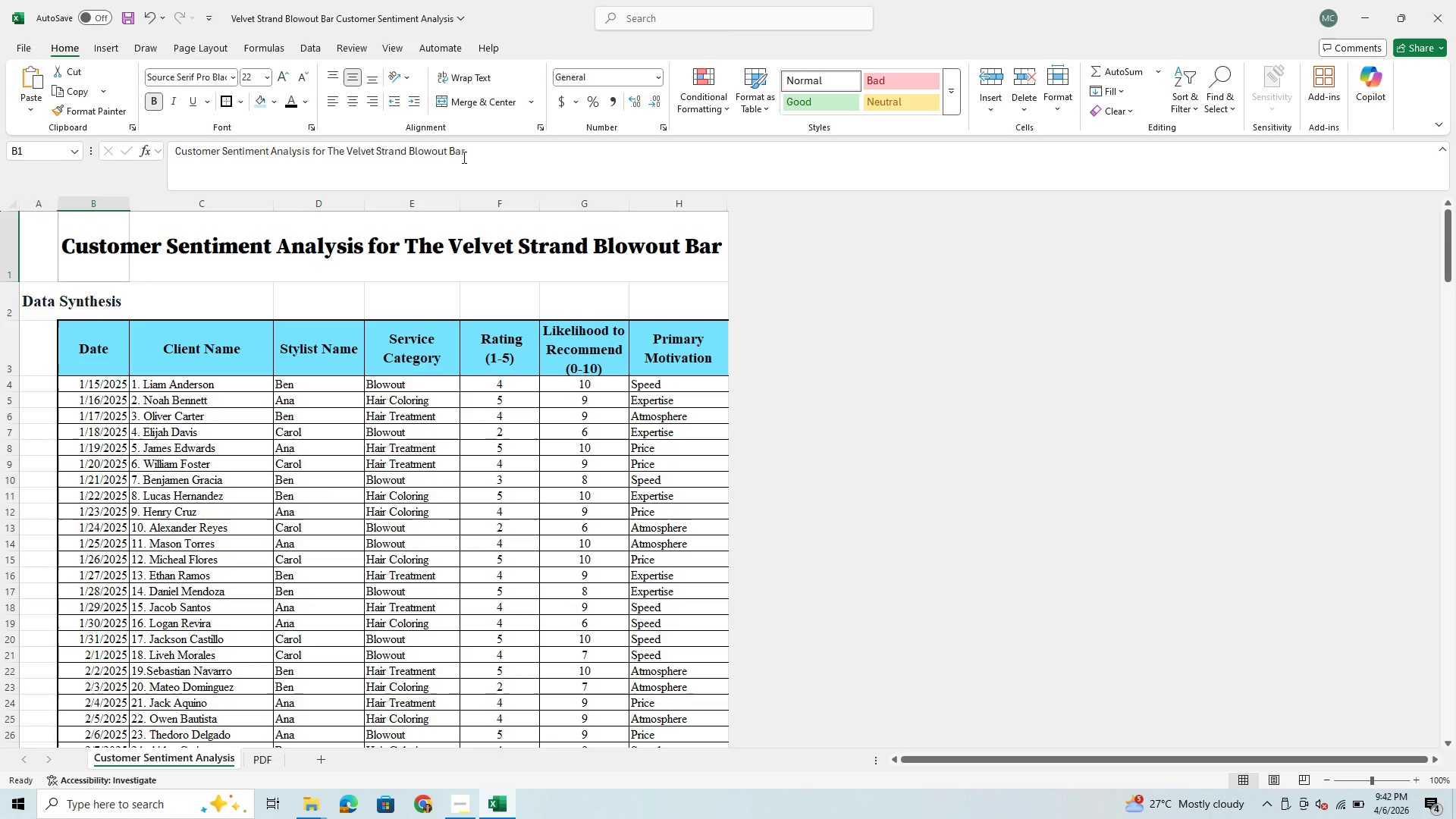 
left_click_drag(start_coordinate=[475, 150], to_coordinate=[148, 174])
 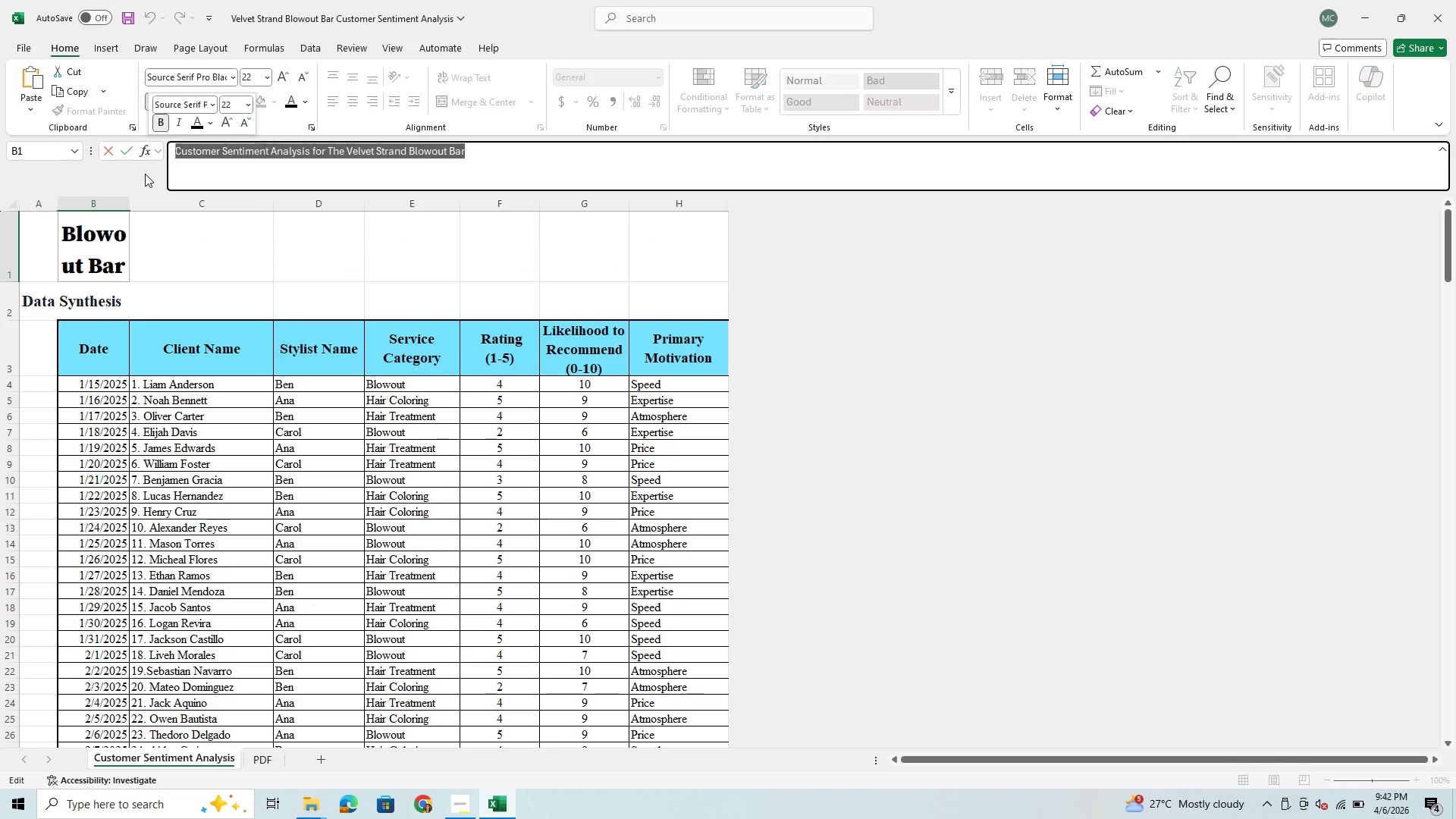 
key(Control+ControlLeft)
 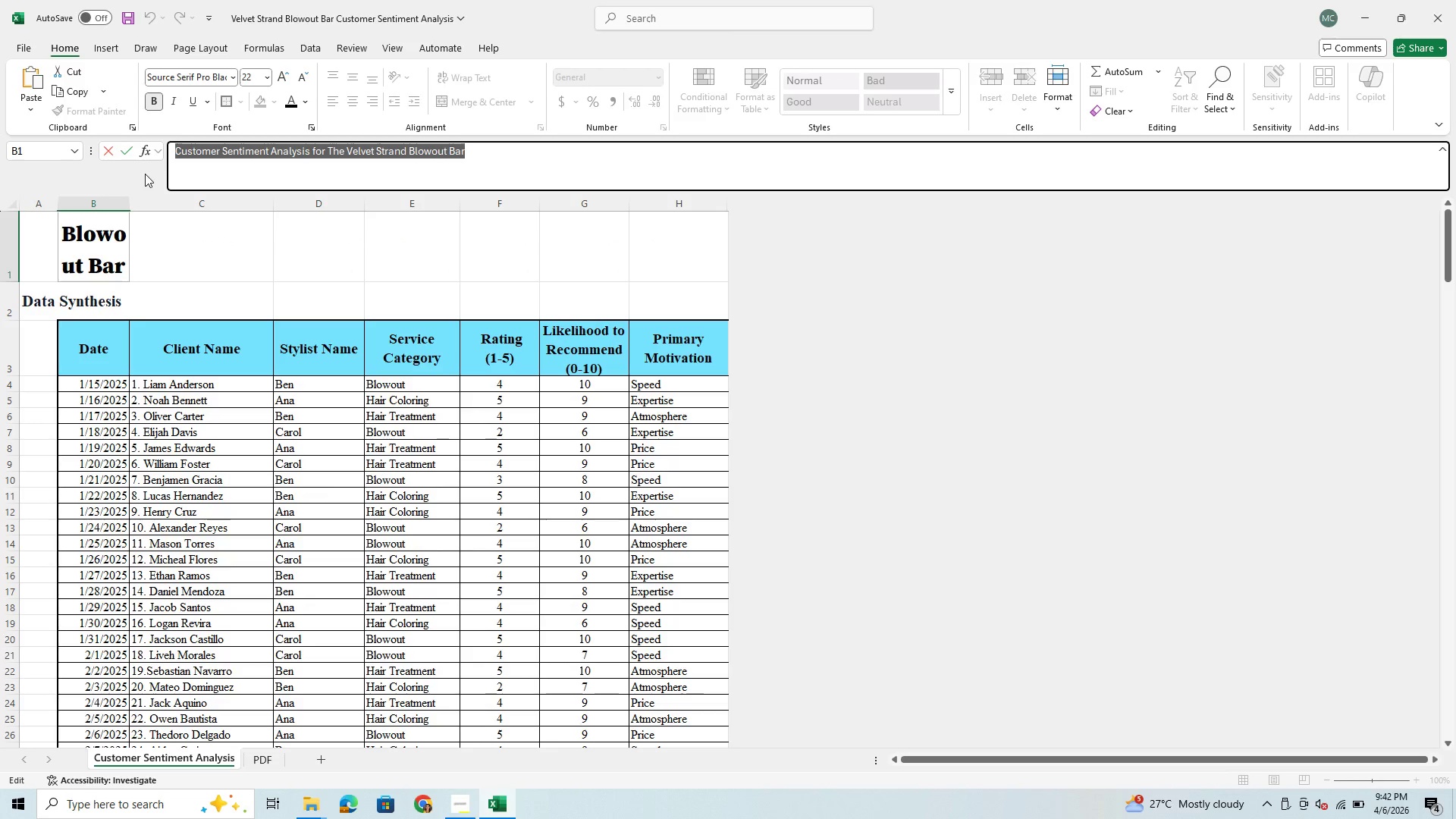 
key(Control+C)
 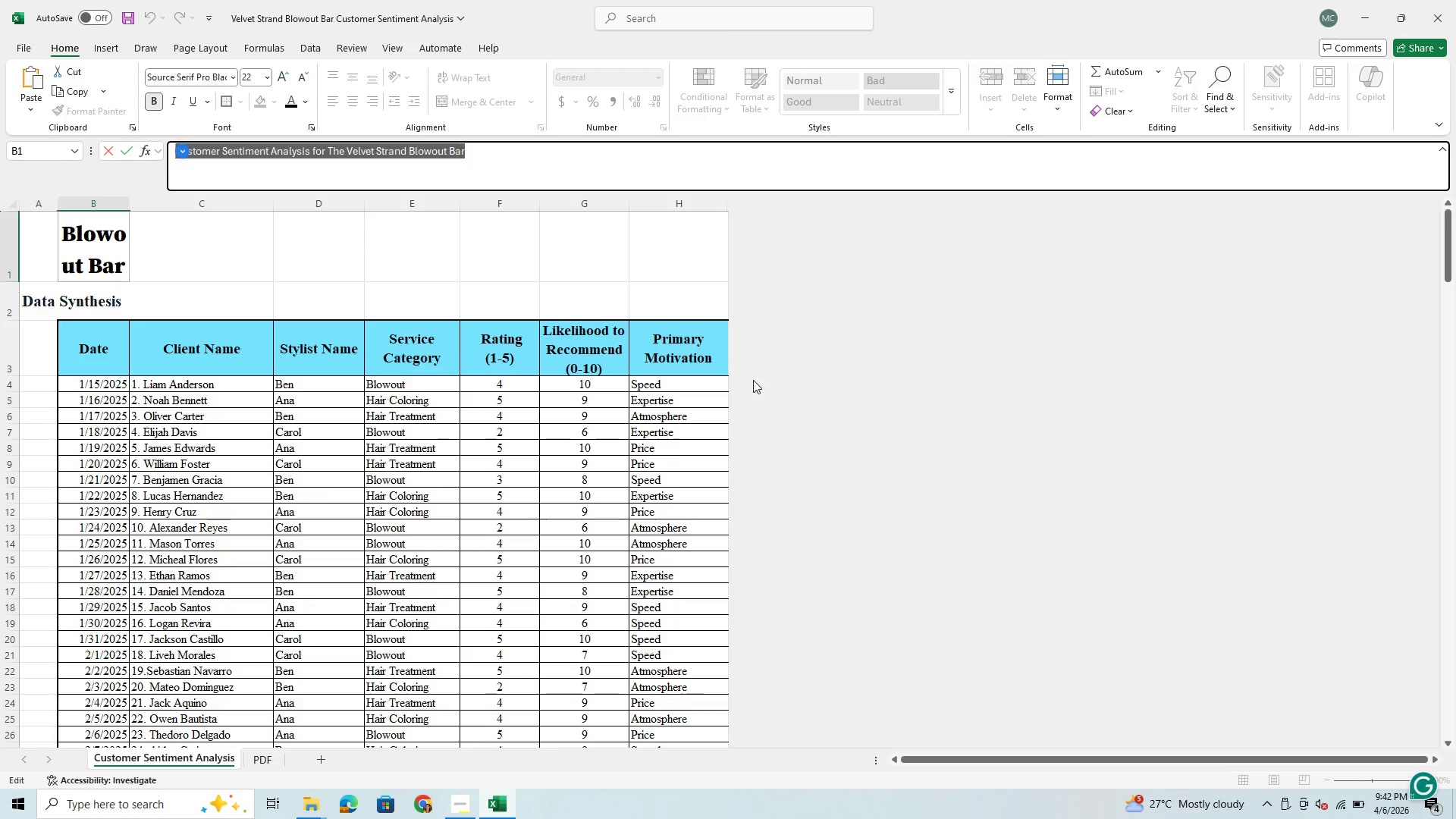 
left_click([876, 458])
 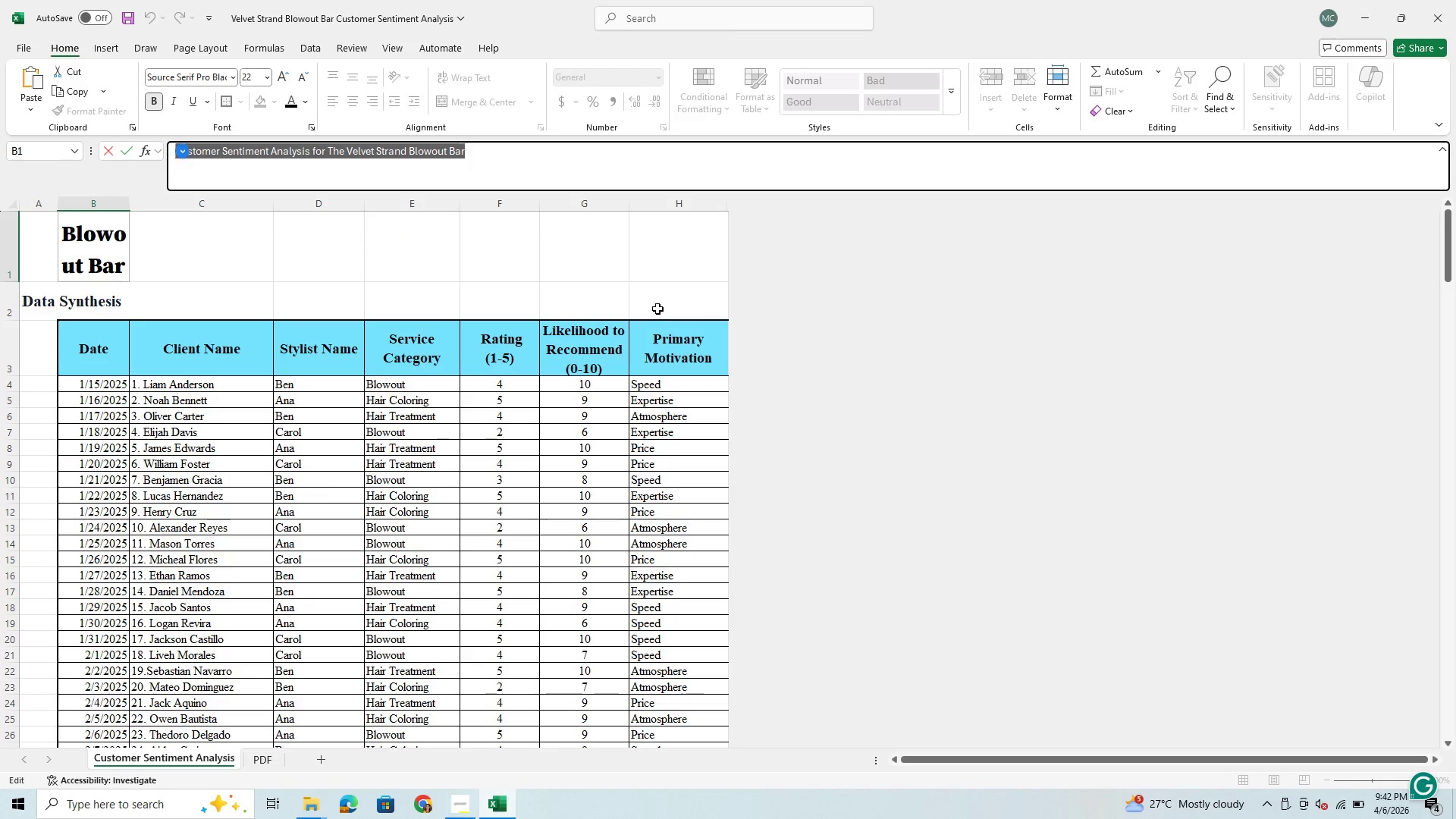 
left_click([661, 303])
 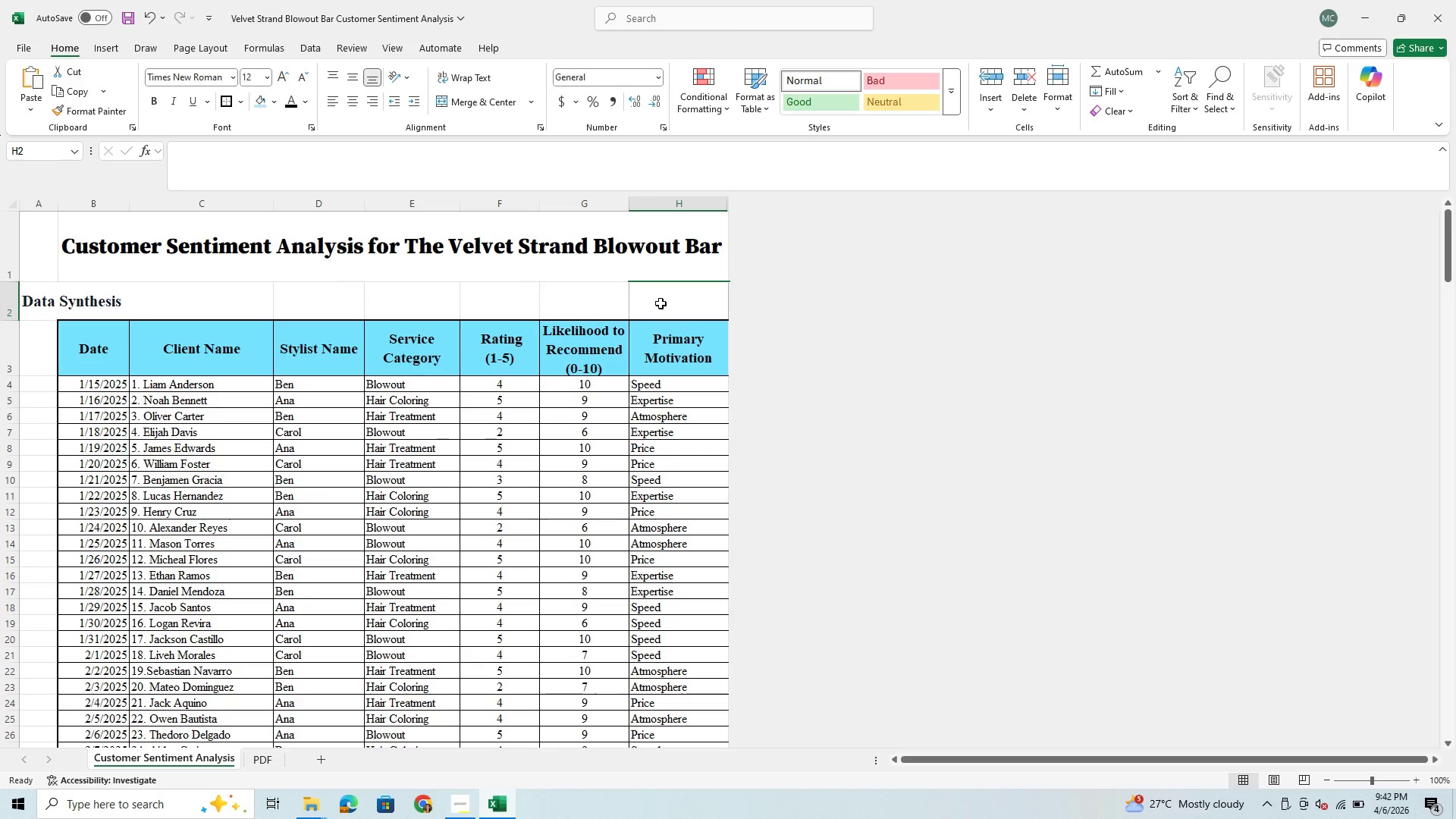 
scroll: coordinate [403, 495], scroll_direction: down, amount: 5.0